 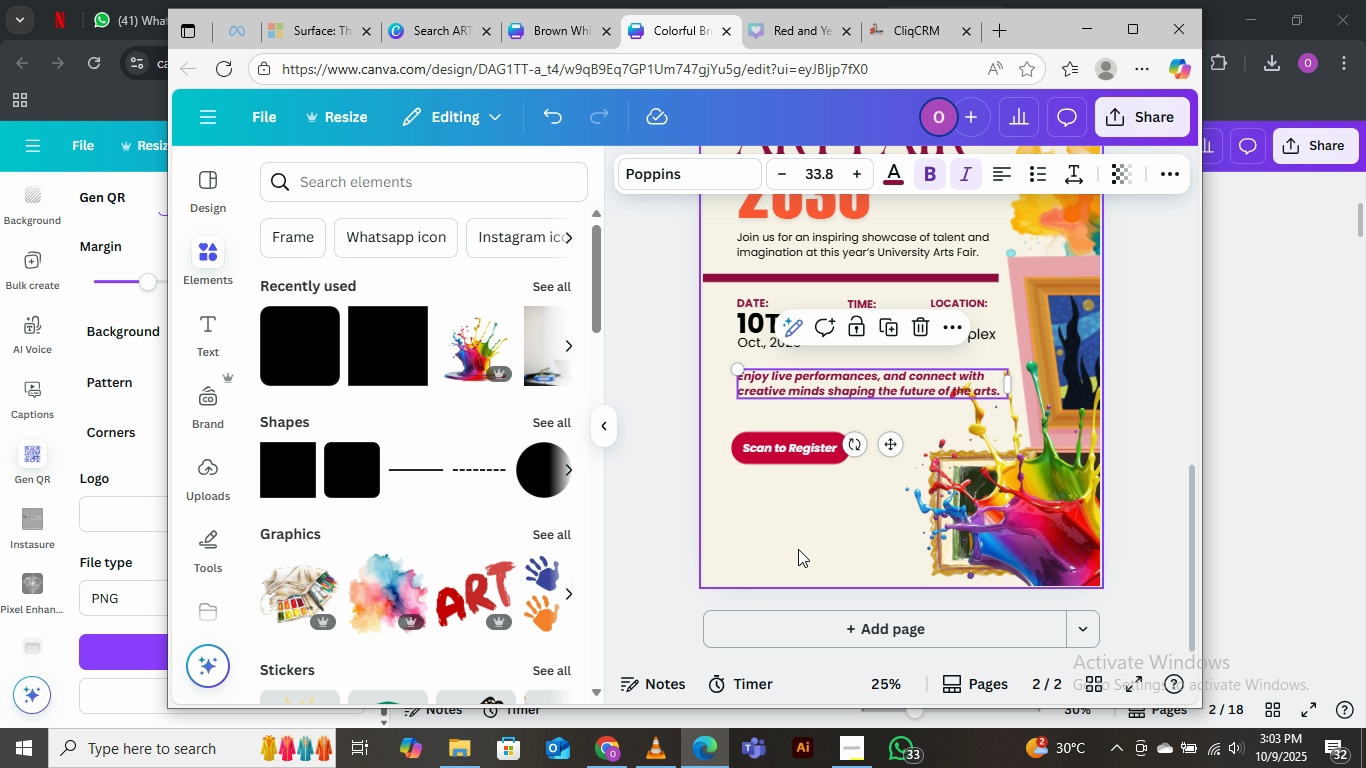 
left_click([812, 541])
 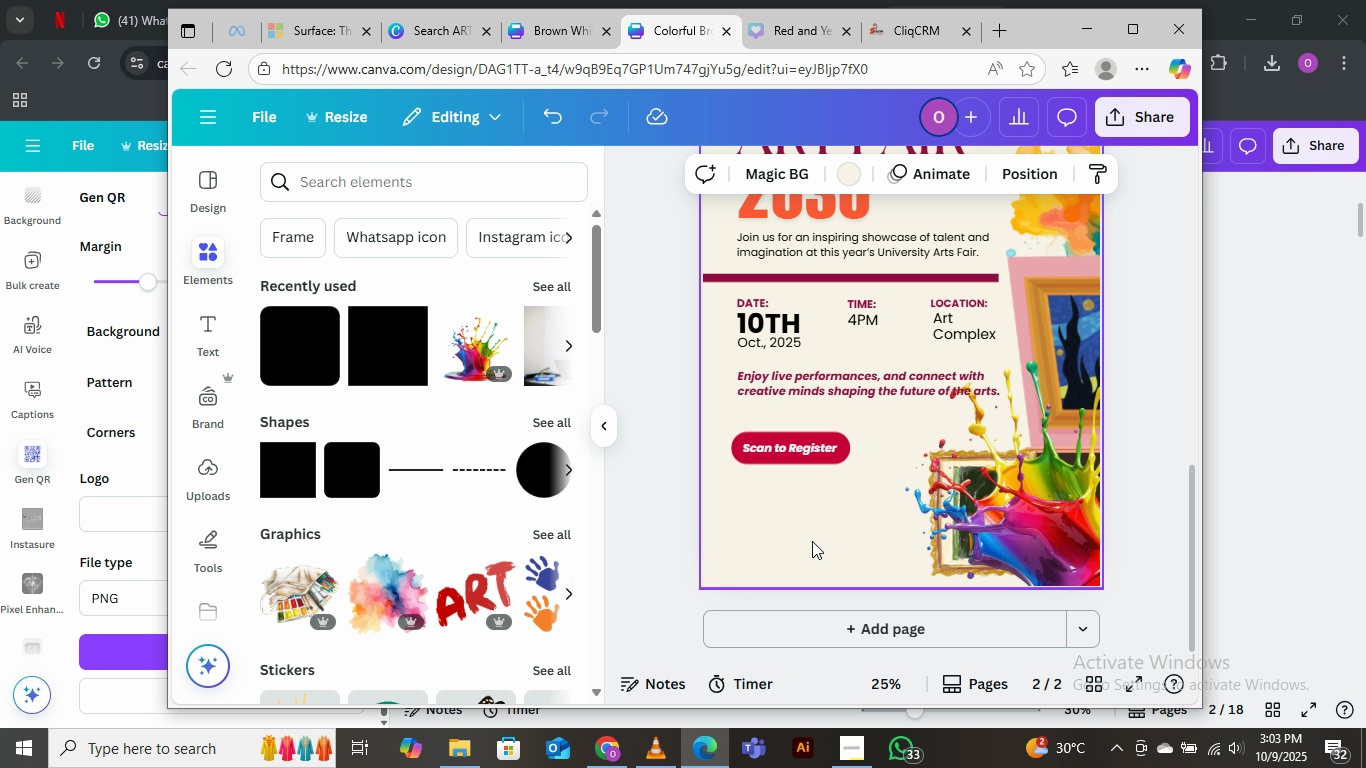 
key(Control+V)
 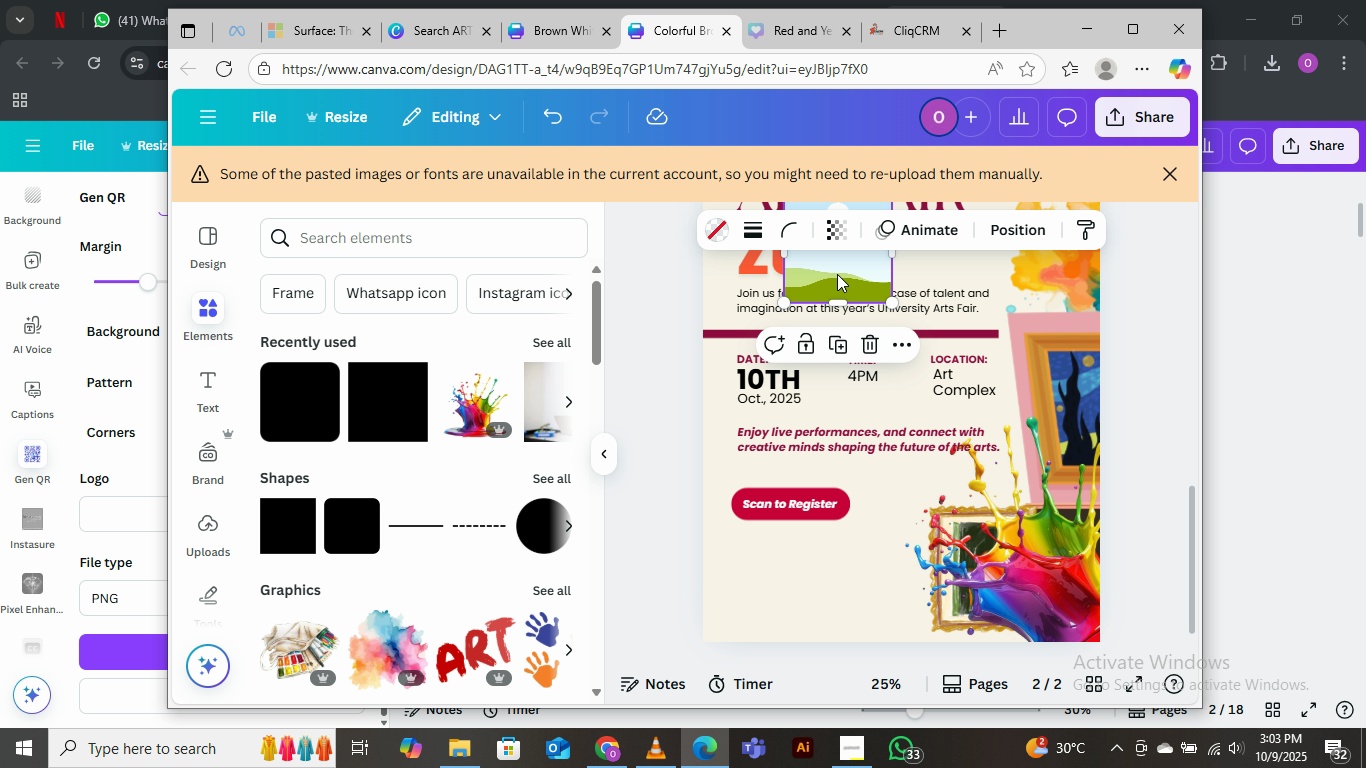 
left_click_drag(start_coordinate=[837, 274], to_coordinate=[829, 548])
 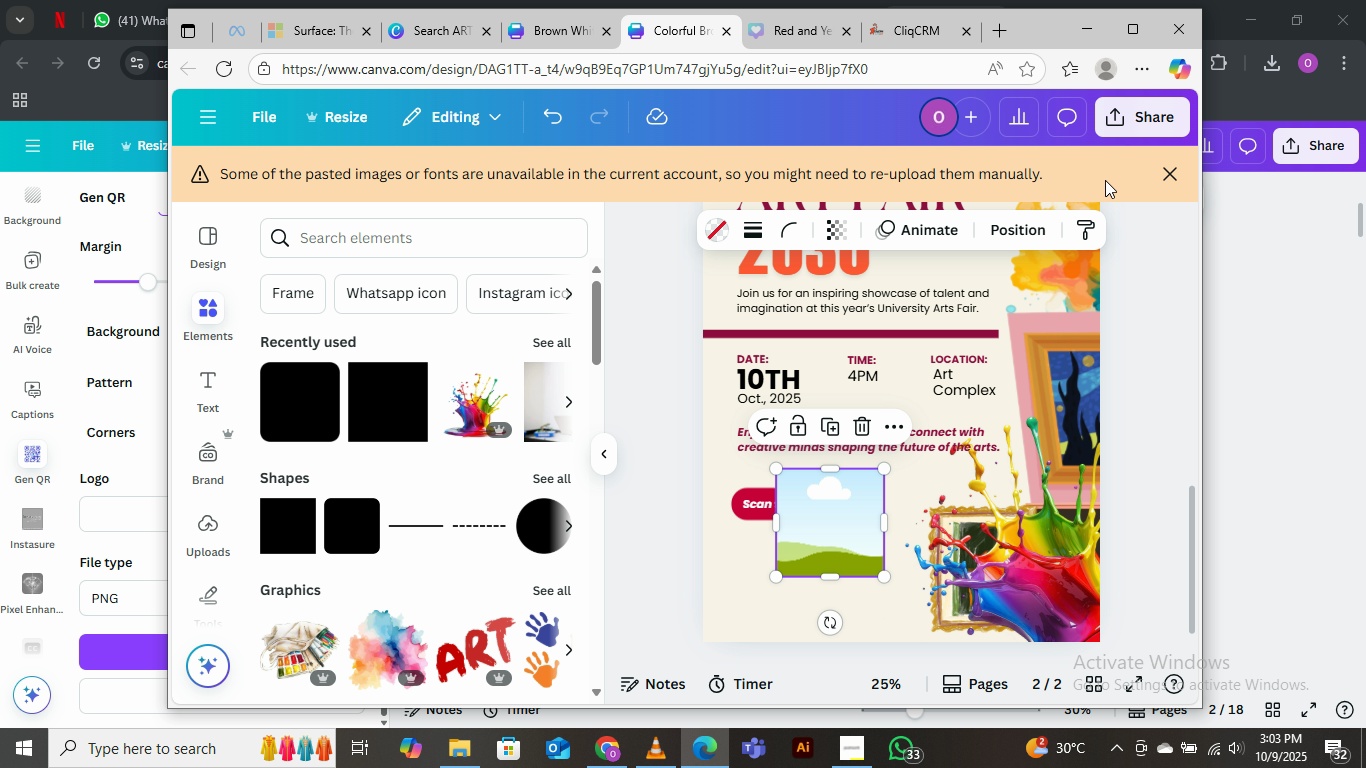 
wait(7.59)
 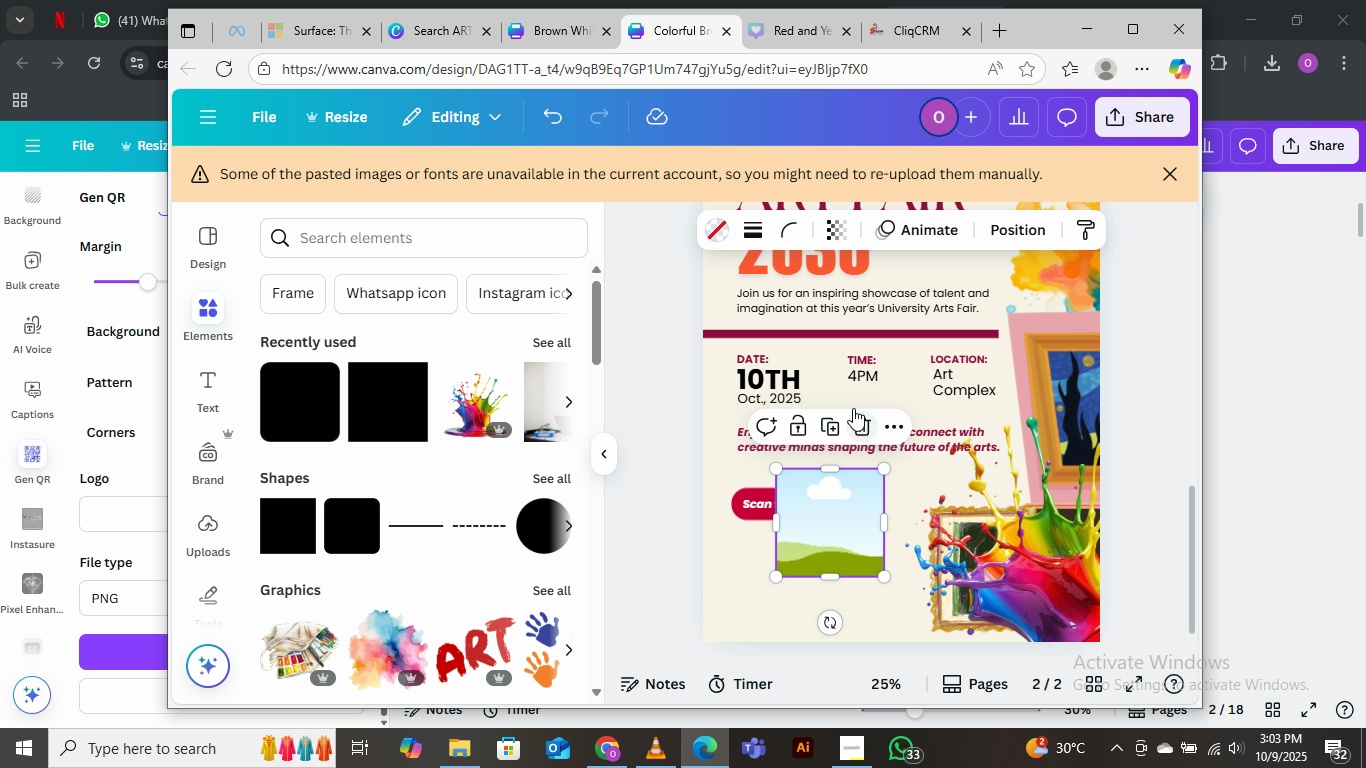 
left_click([852, 496])
 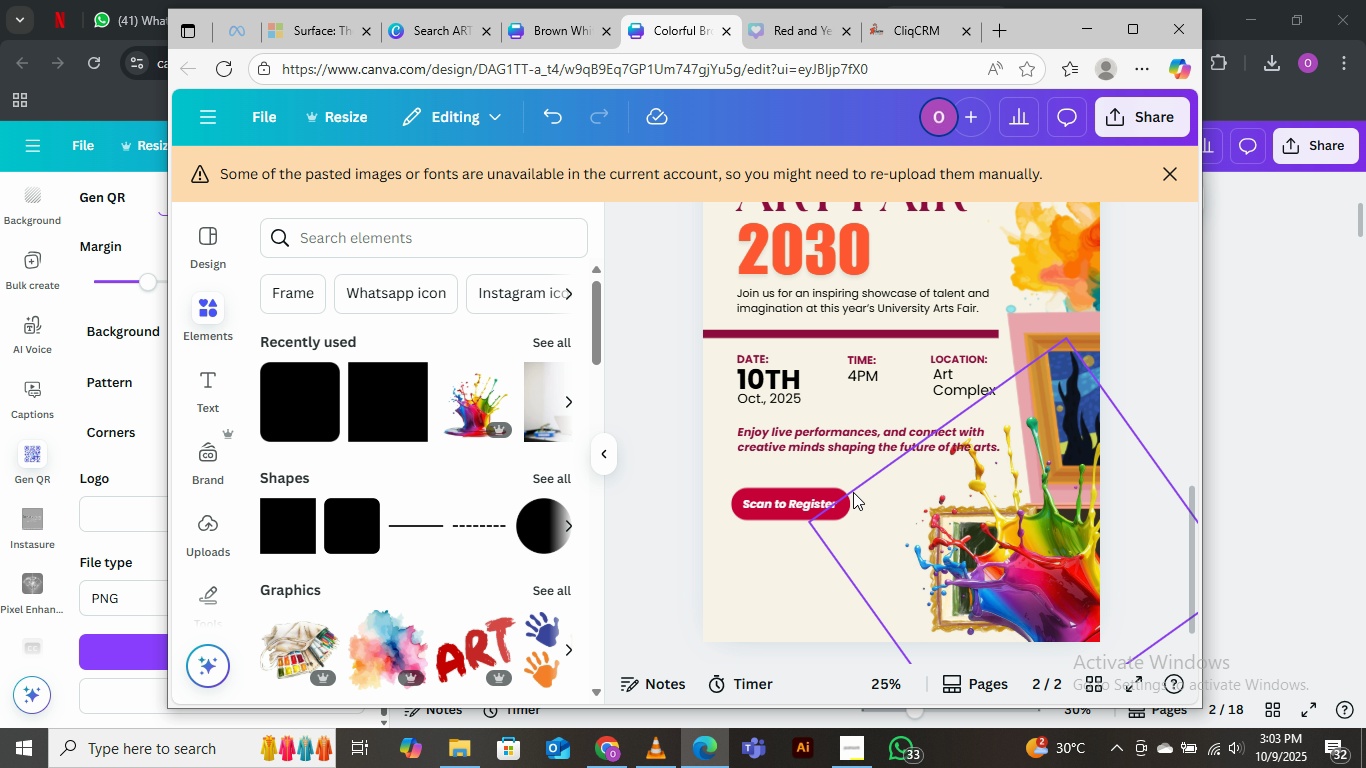 
key(Delete)
 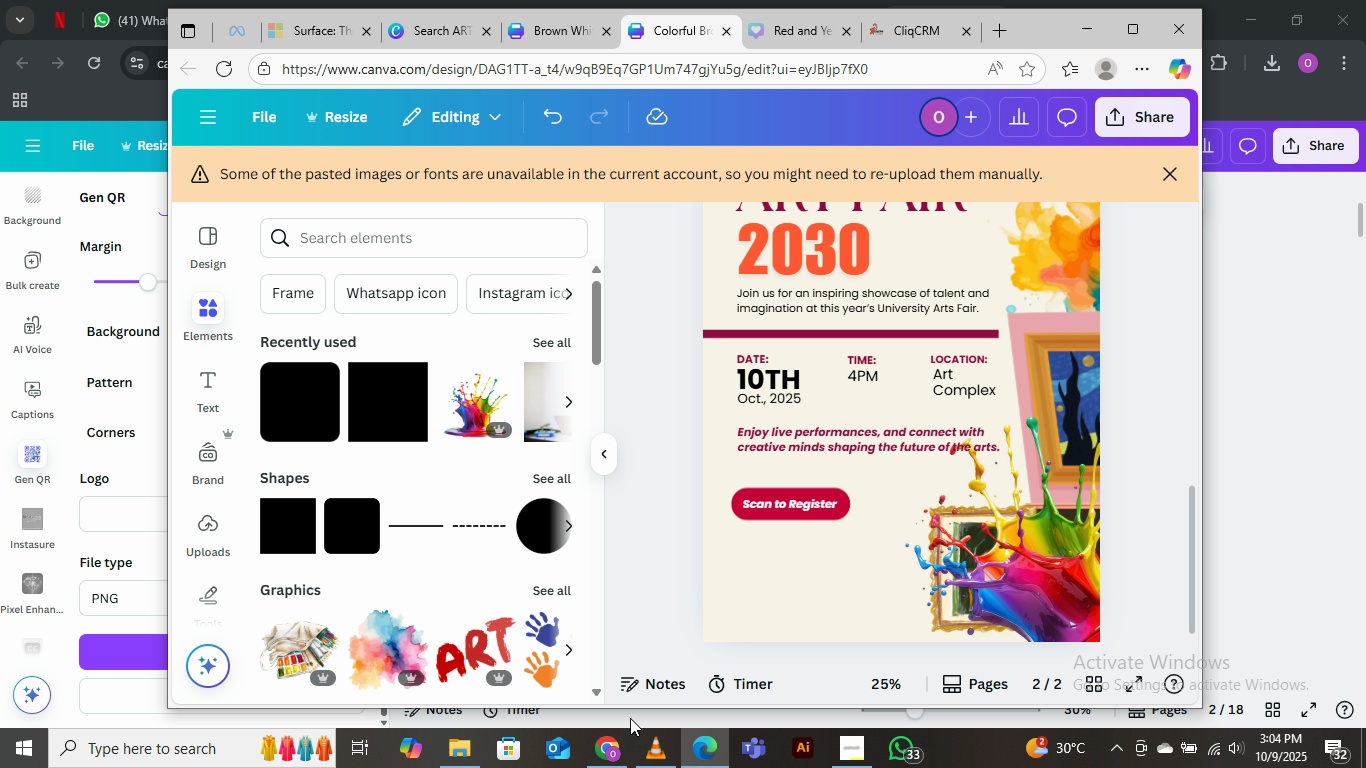 
left_click([602, 760])
 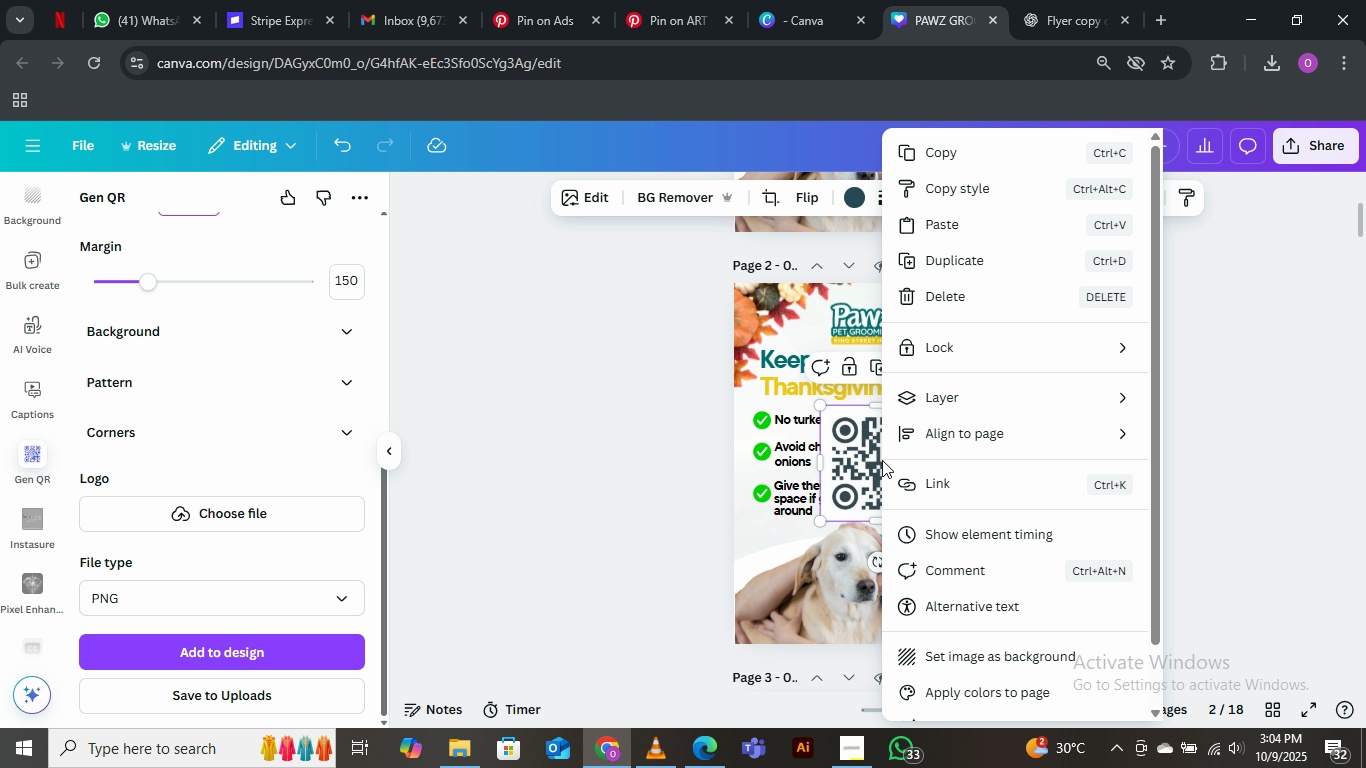 
right_click([882, 460])
 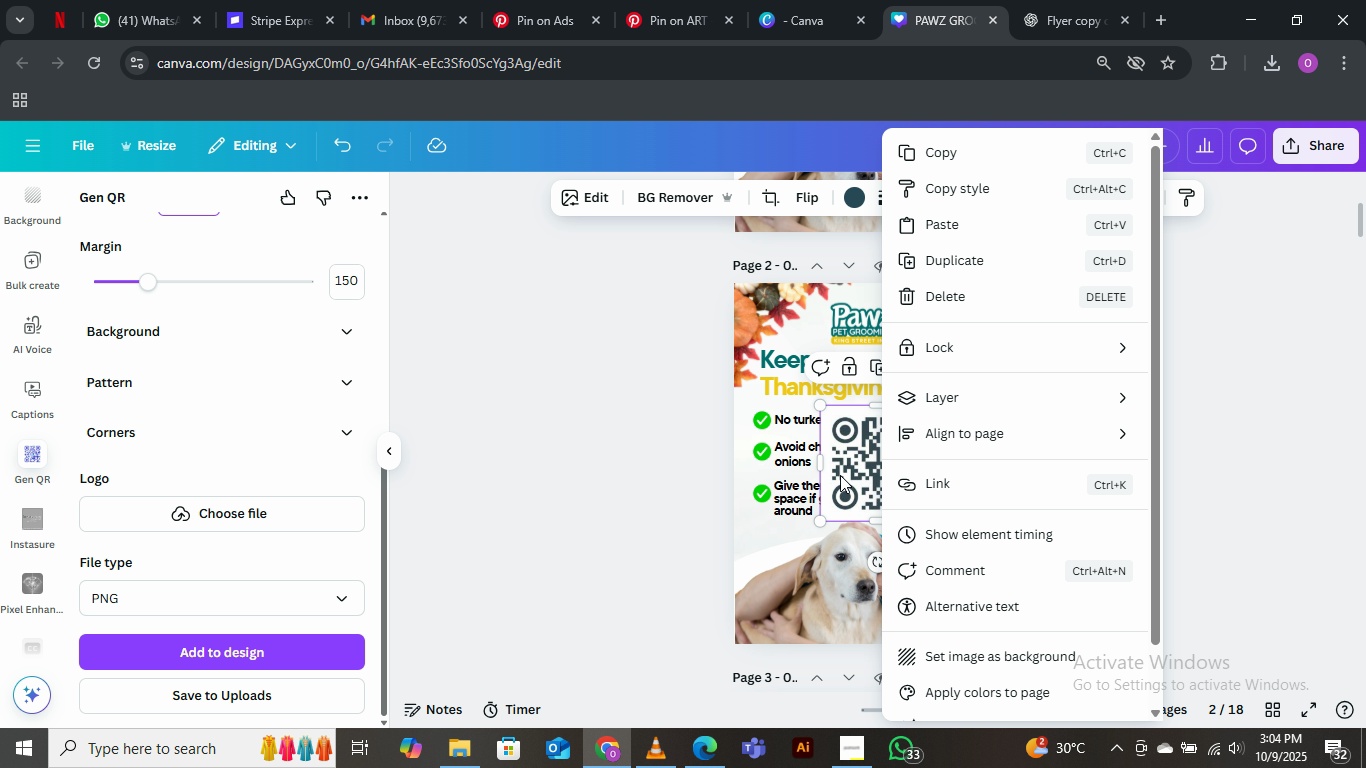 
scroll: coordinate [787, 603], scroll_direction: down, amount: 2.0
 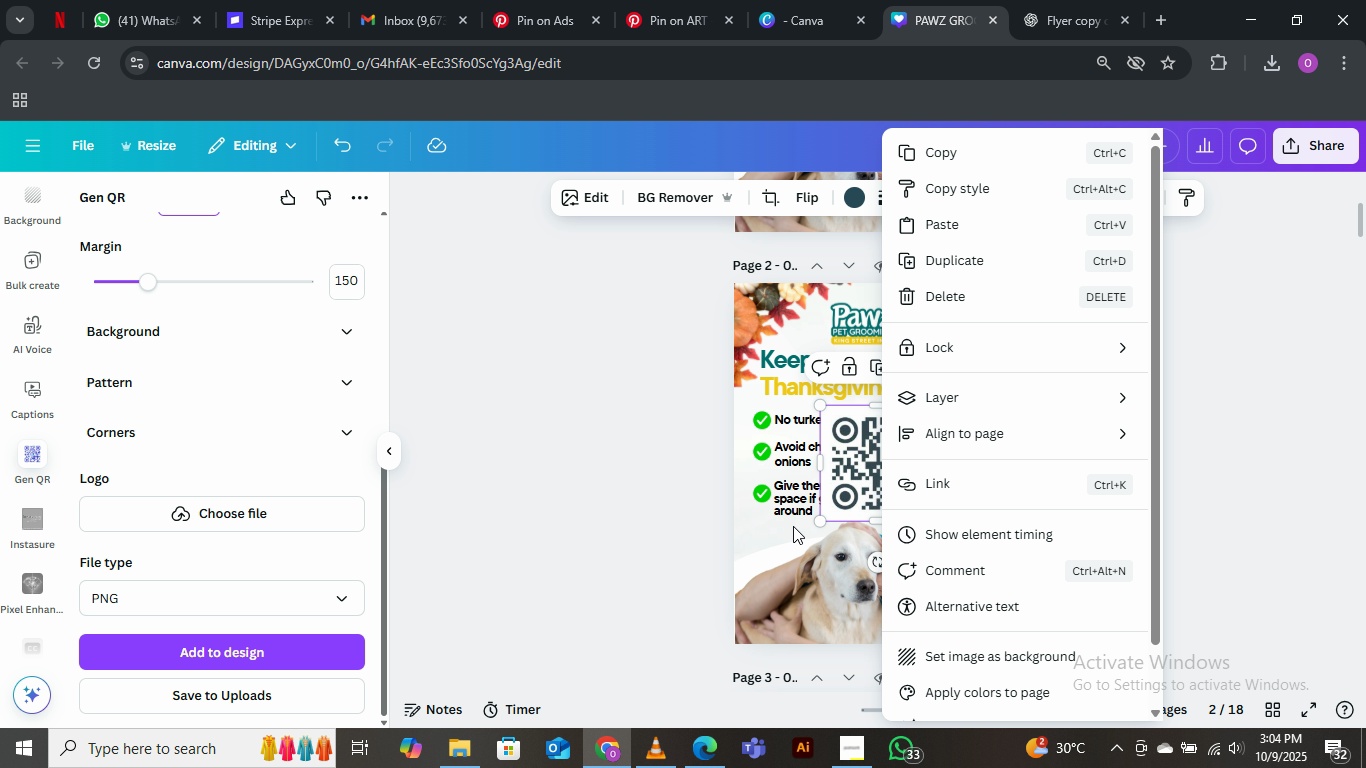 
scroll: coordinate [793, 530], scroll_direction: up, amount: 2.0
 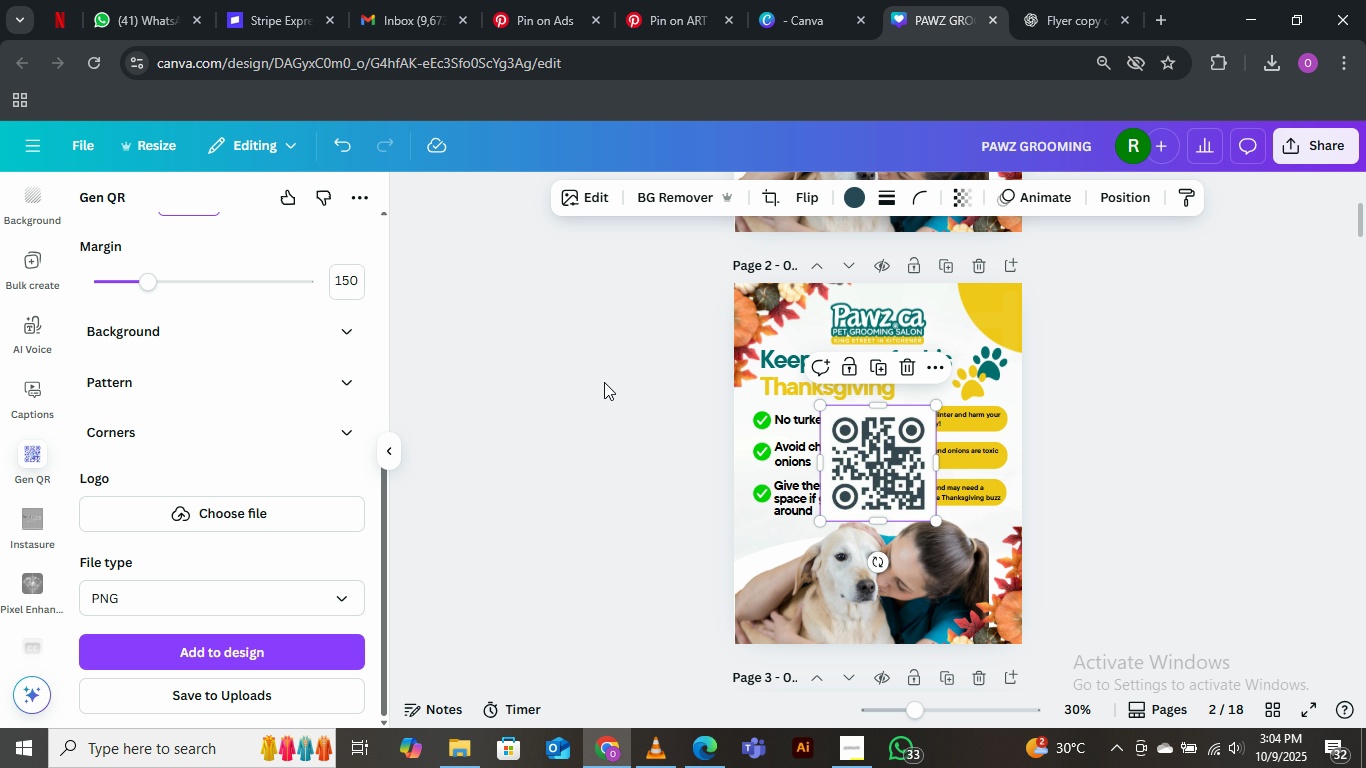 
left_click([603, 383])
 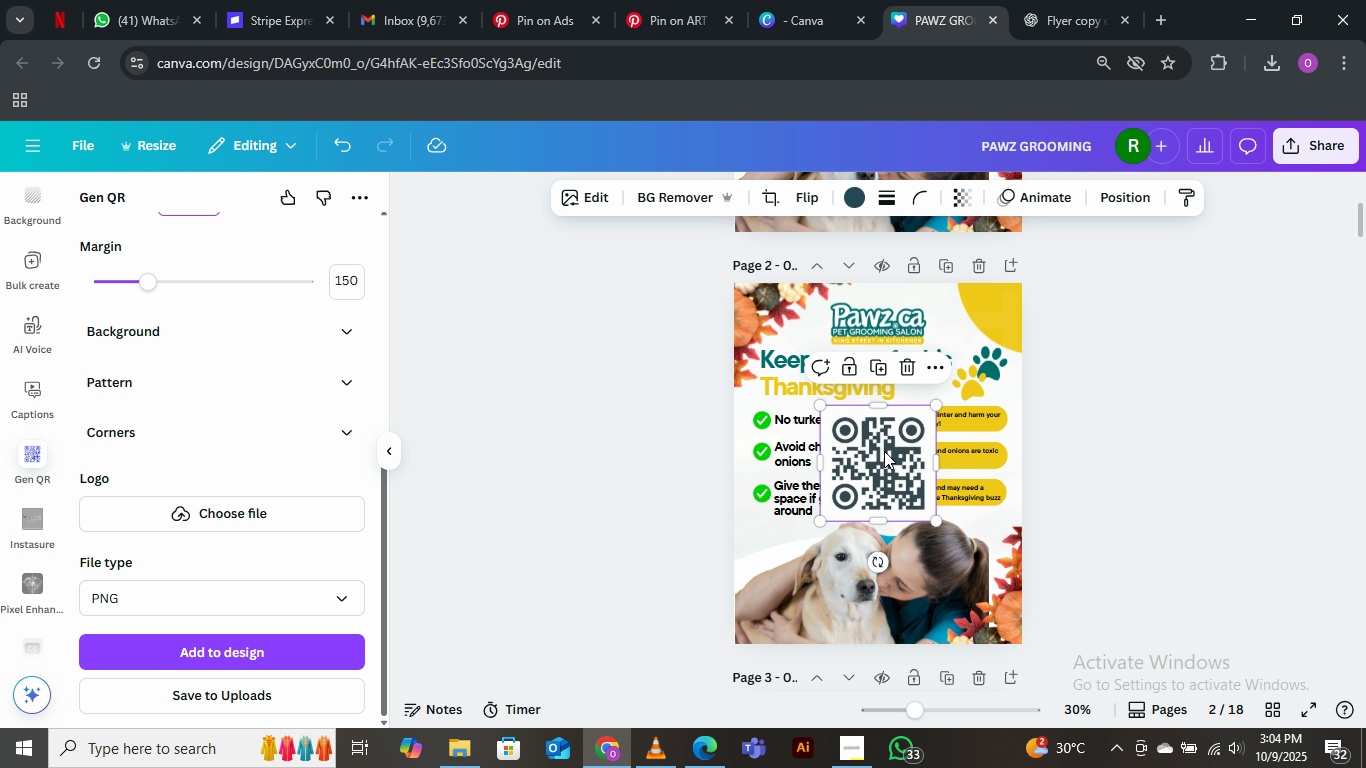 
left_click([884, 451])
 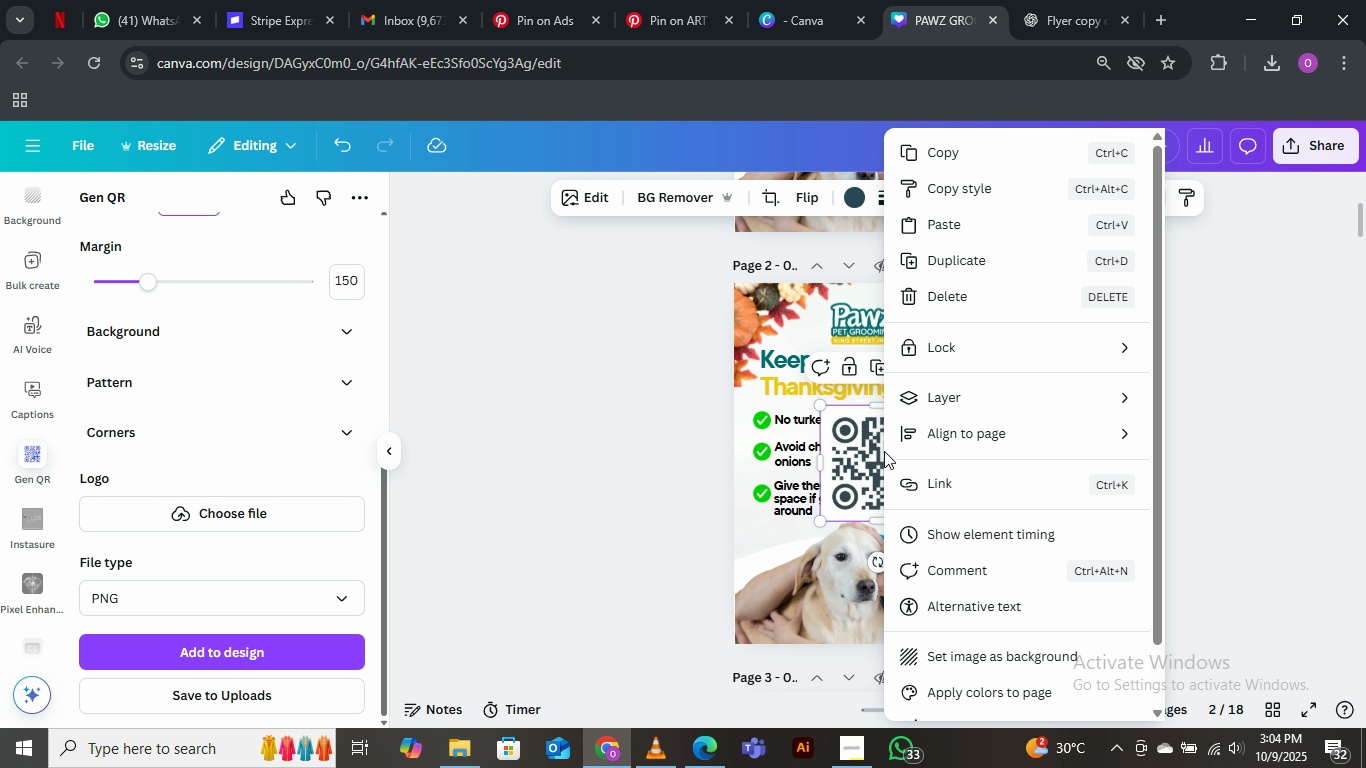 
right_click([884, 451])
 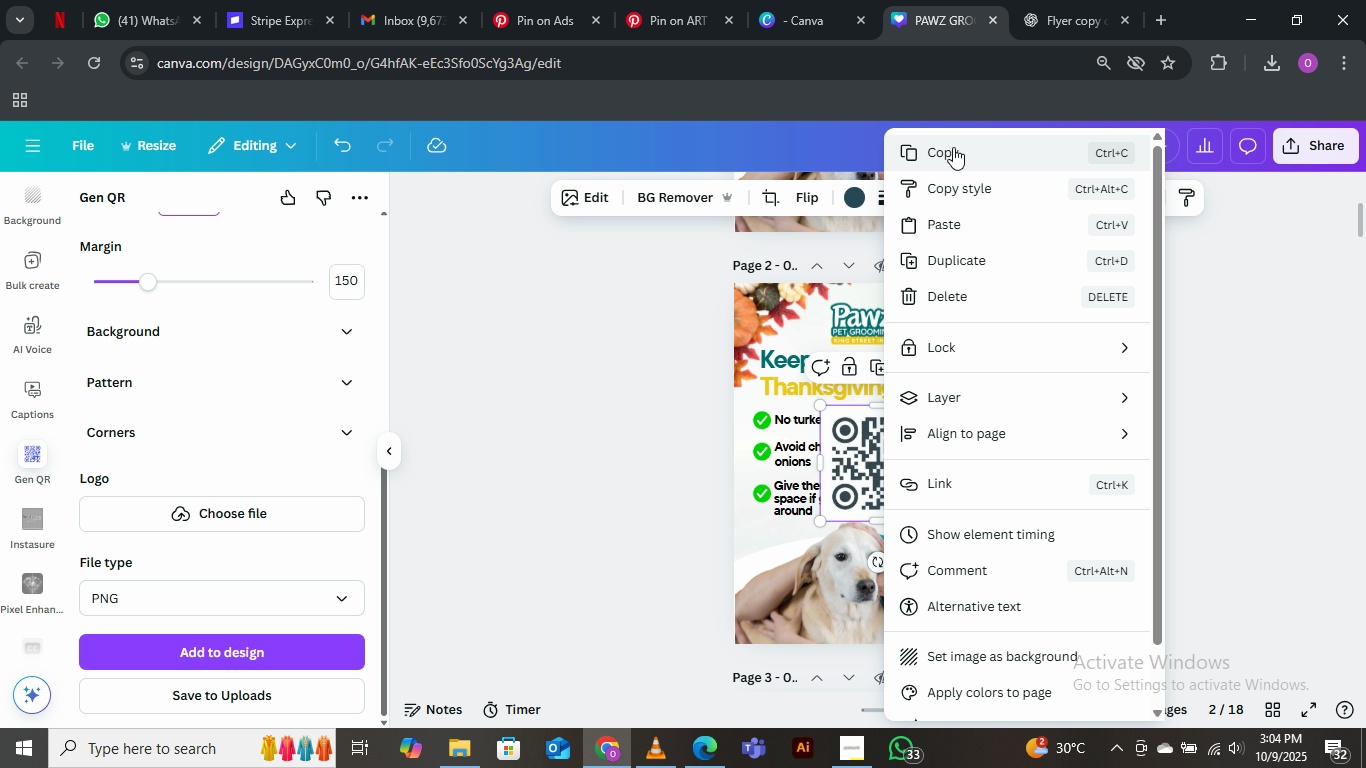 
wait(10.84)
 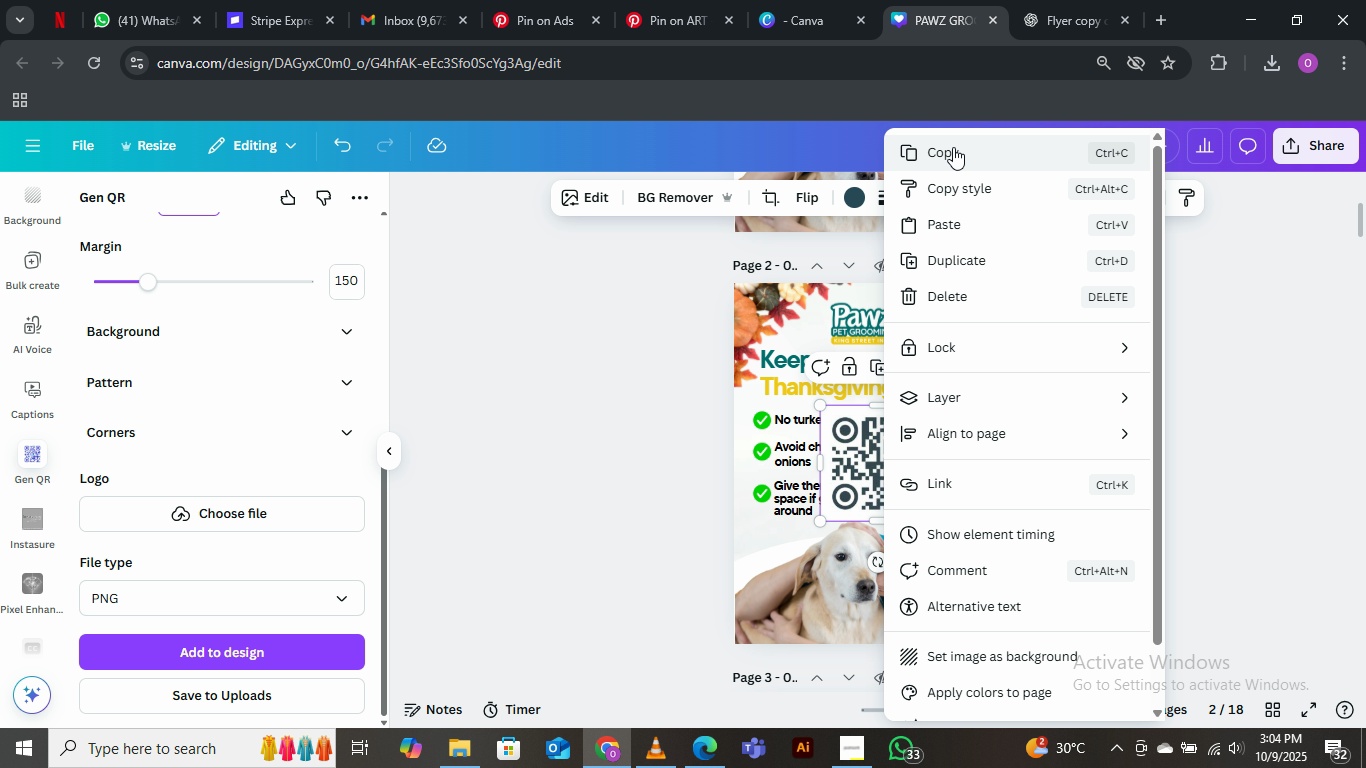 
left_click([951, 156])
 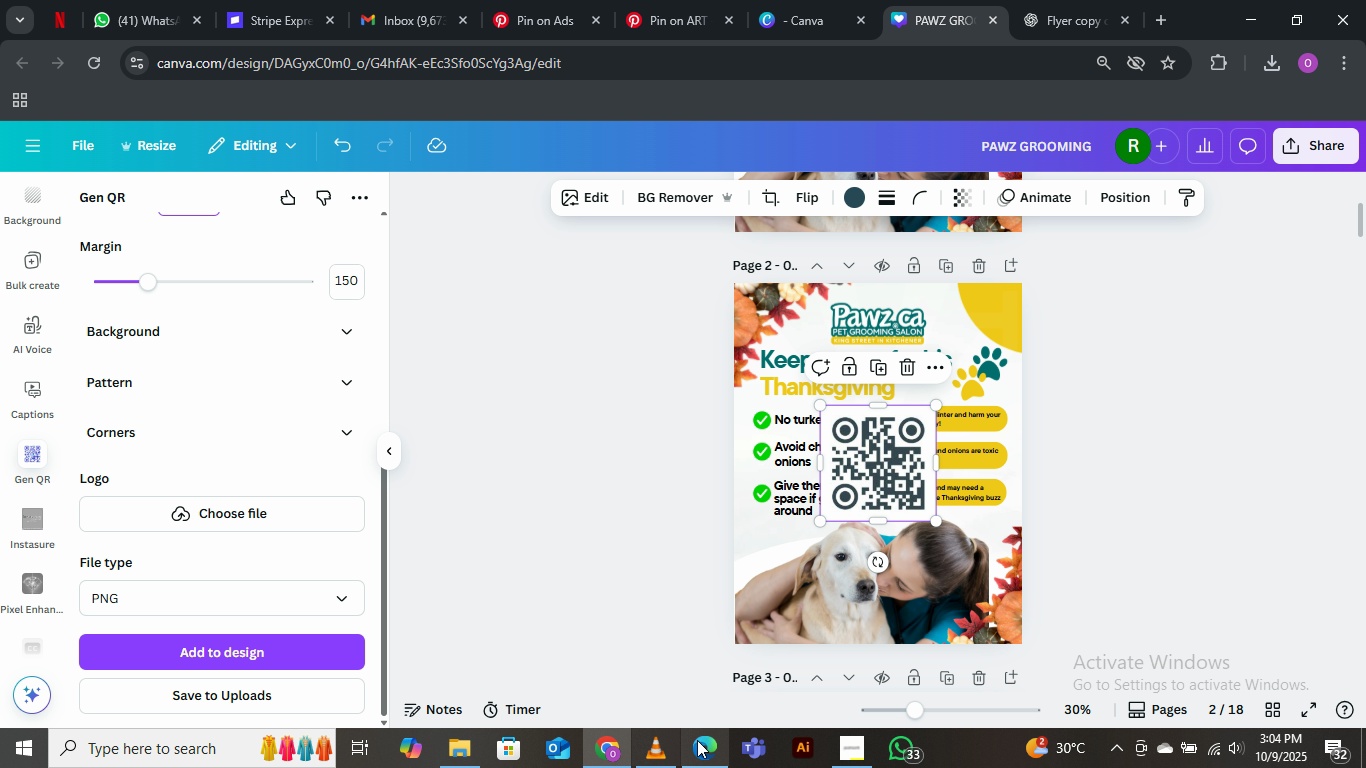 
left_click([698, 746])
 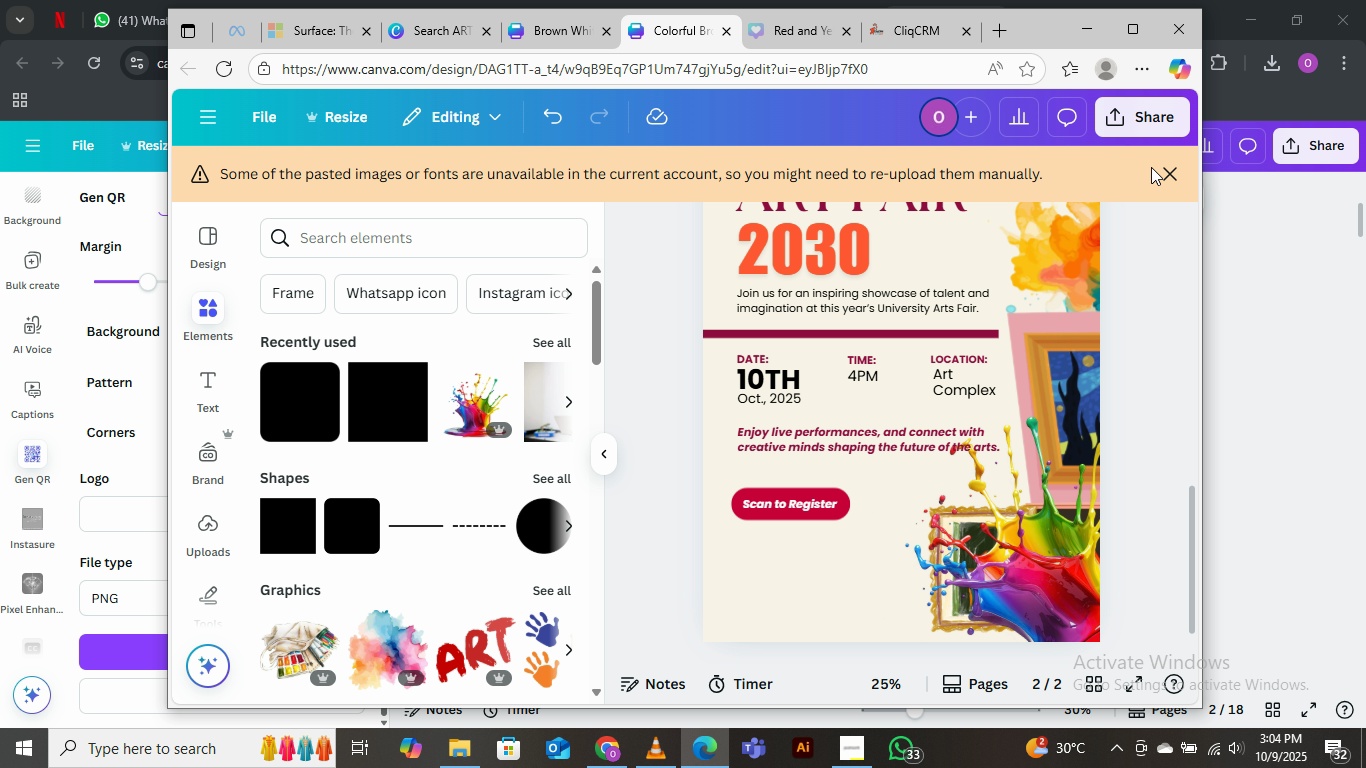 
left_click([1154, 167])
 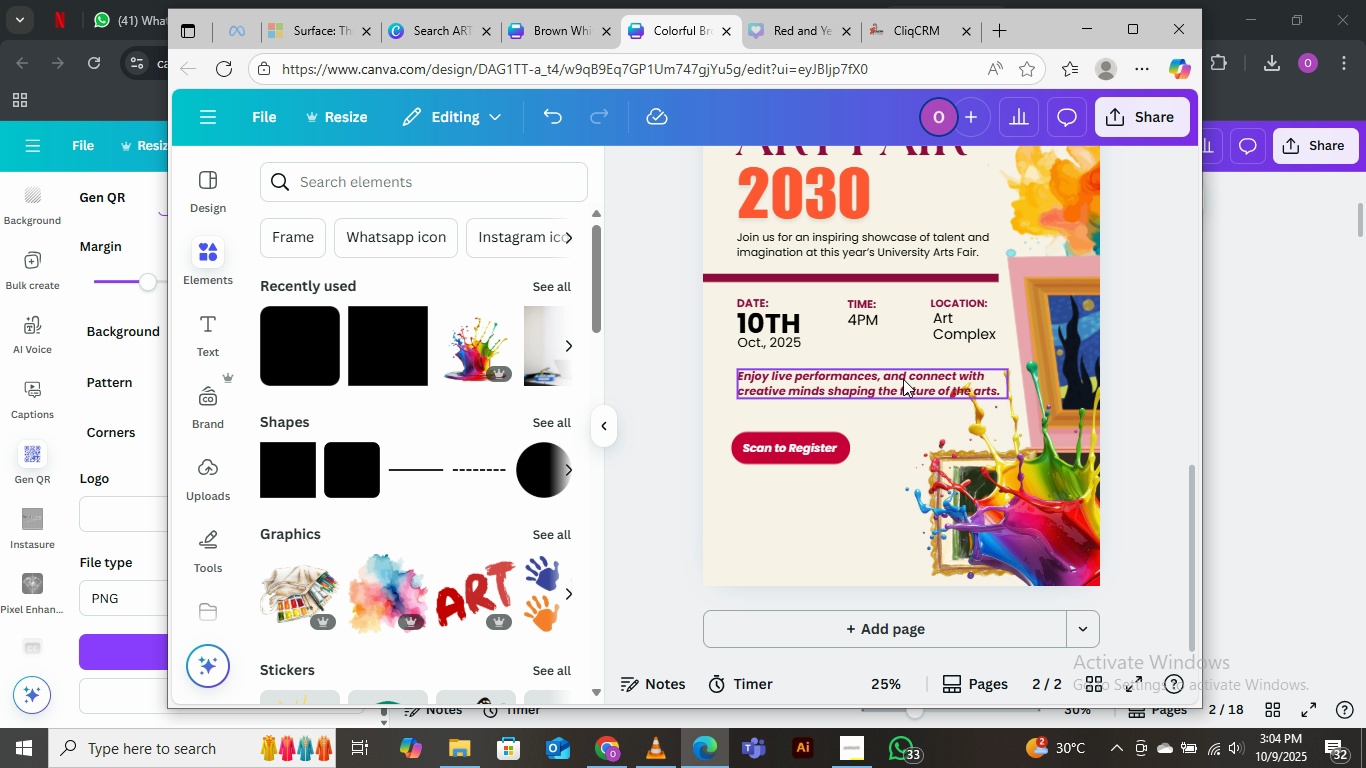 
key(Control+V)
 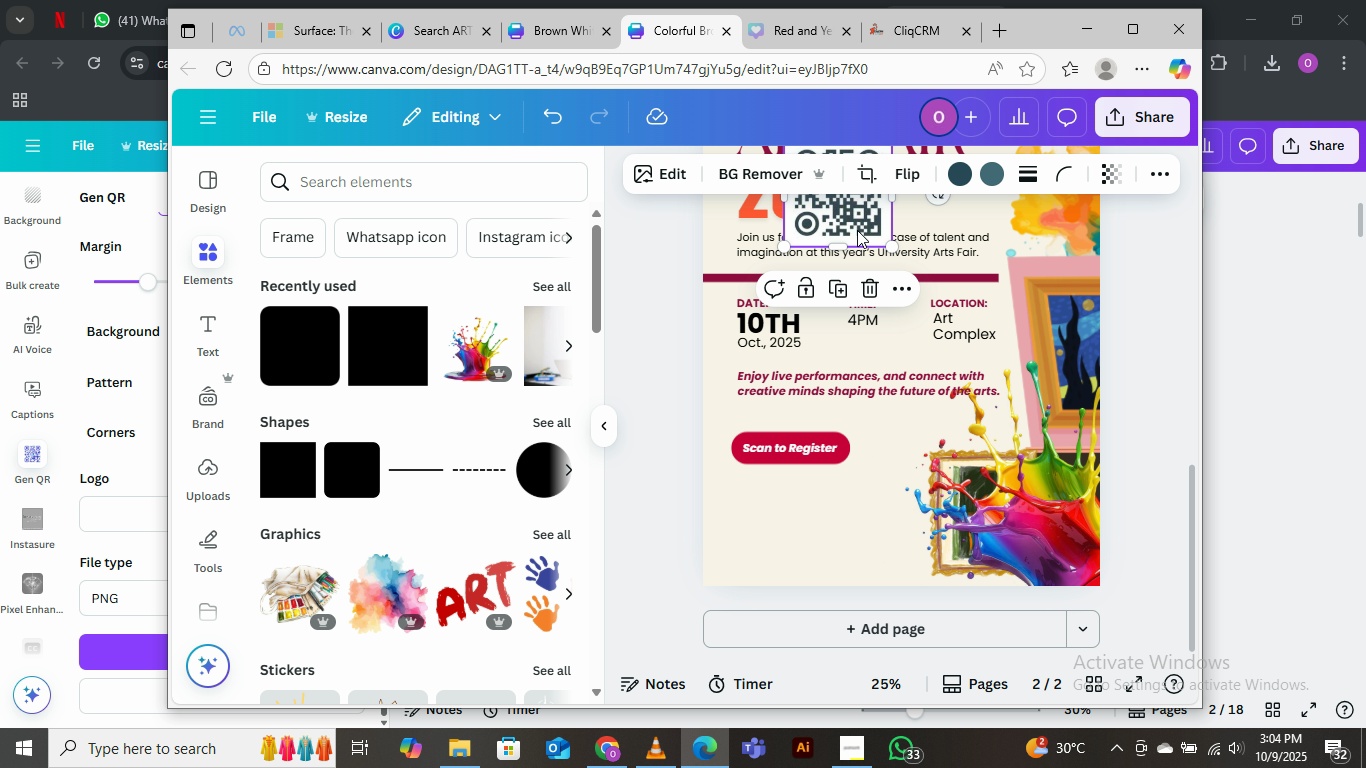 
left_click_drag(start_coordinate=[856, 227], to_coordinate=[811, 560])
 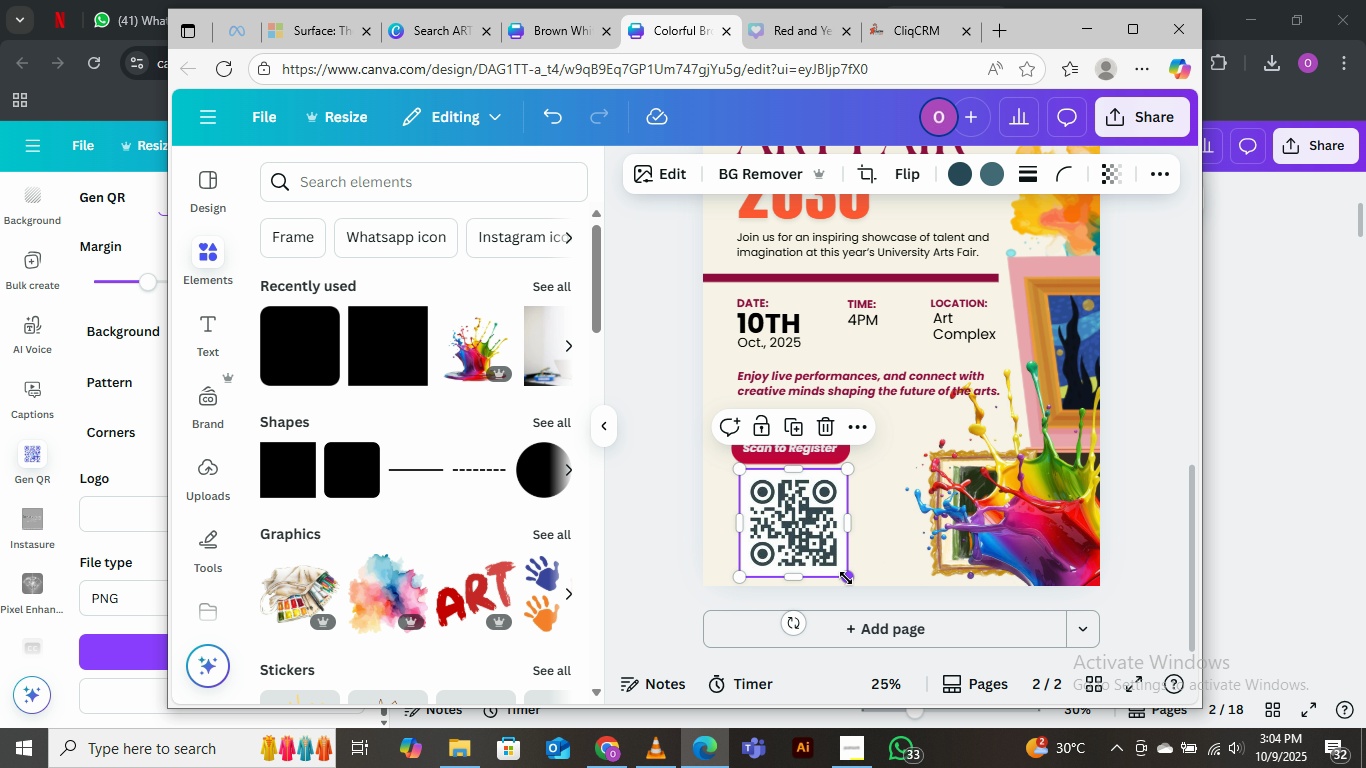 
left_click_drag(start_coordinate=[846, 578], to_coordinate=[844, 572])
 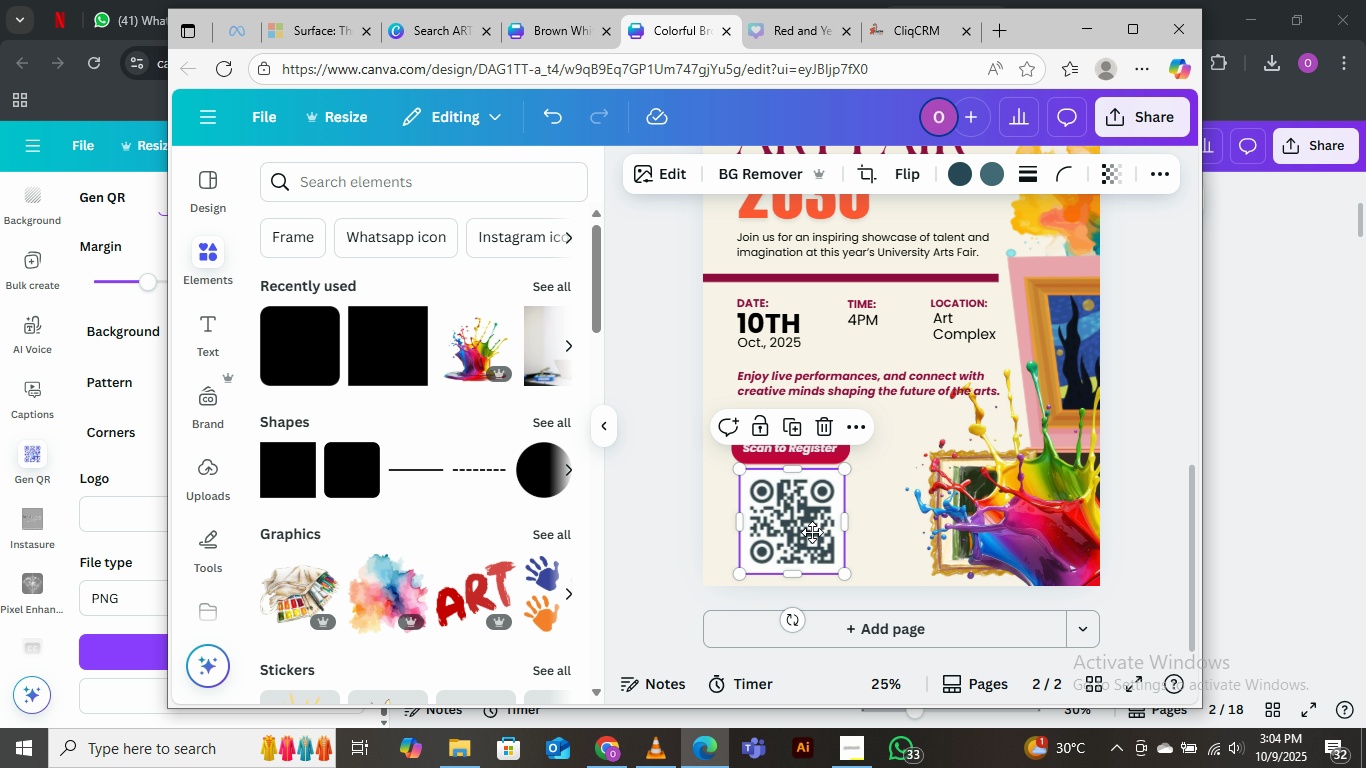 
left_click_drag(start_coordinate=[815, 527], to_coordinate=[812, 532])
 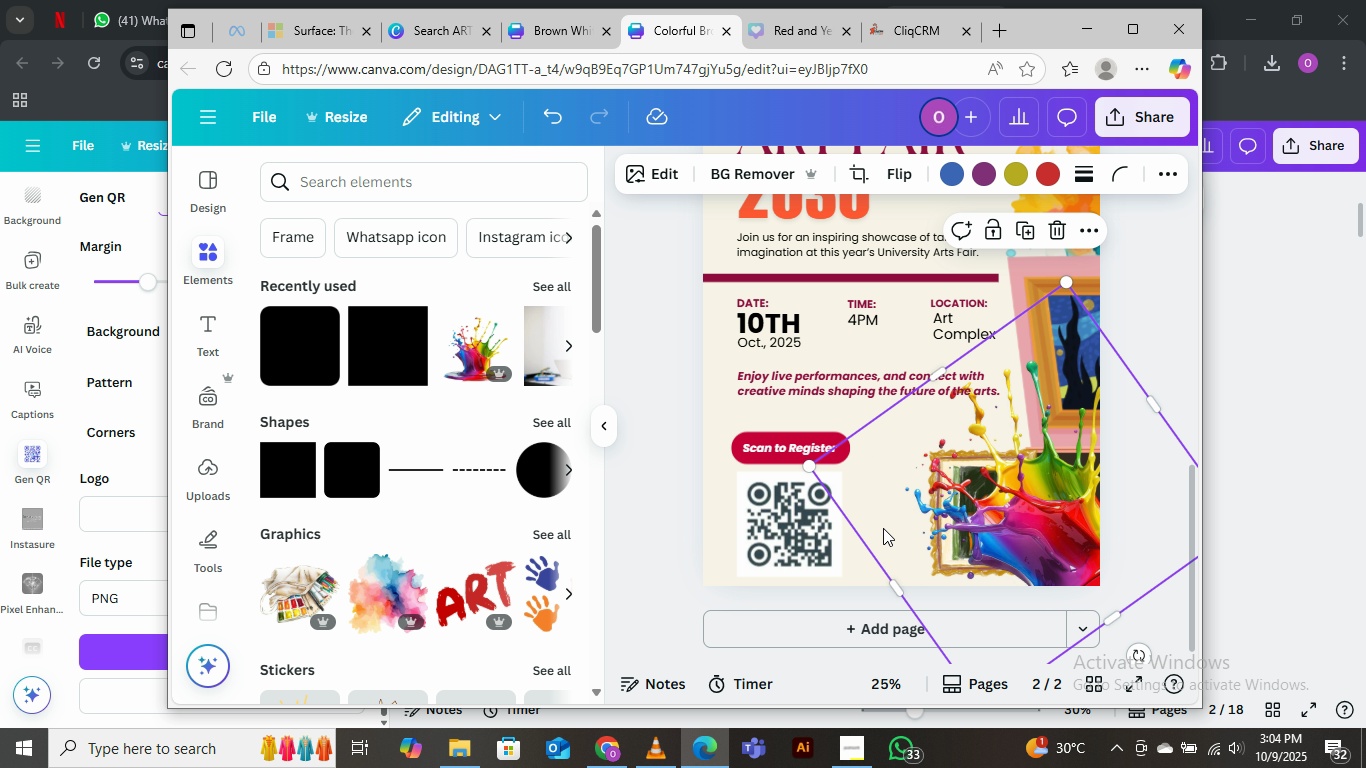 
left_click([881, 529])
 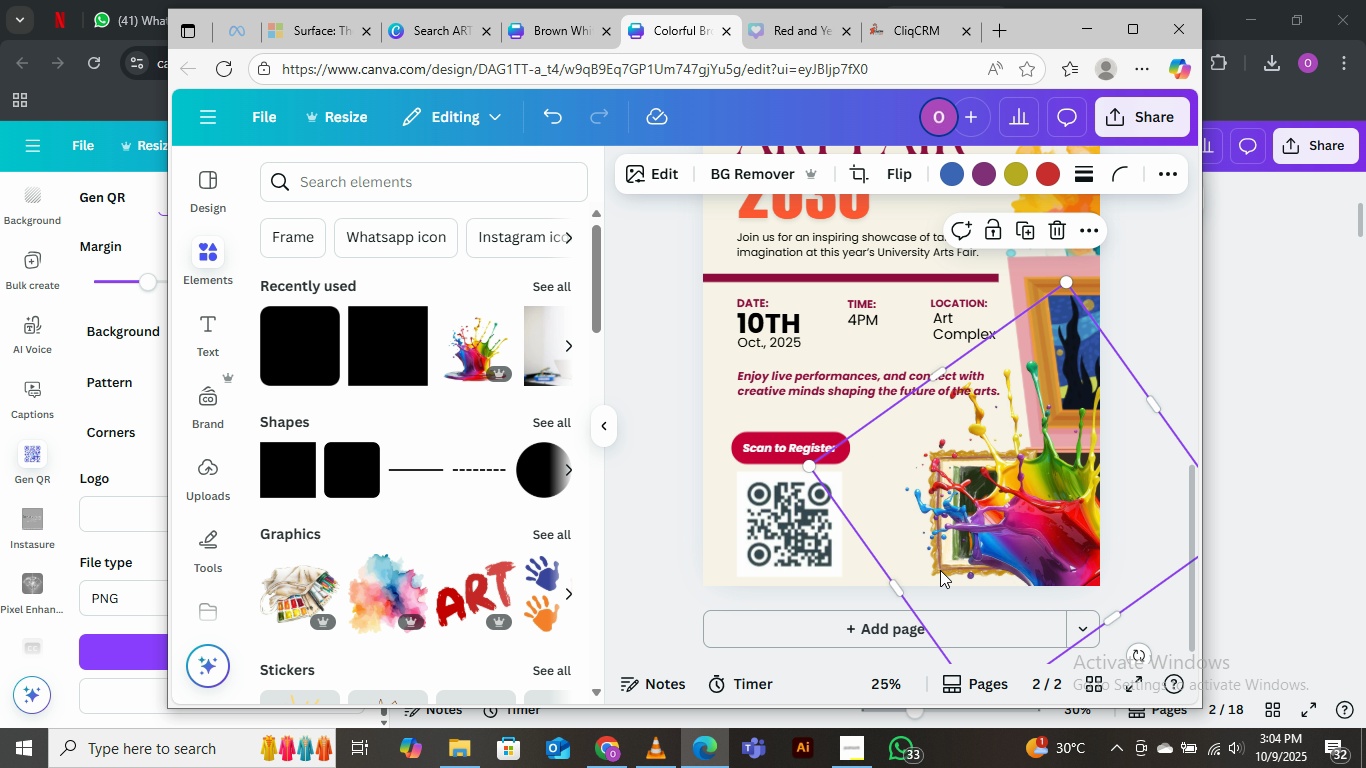 
left_click([940, 570])
 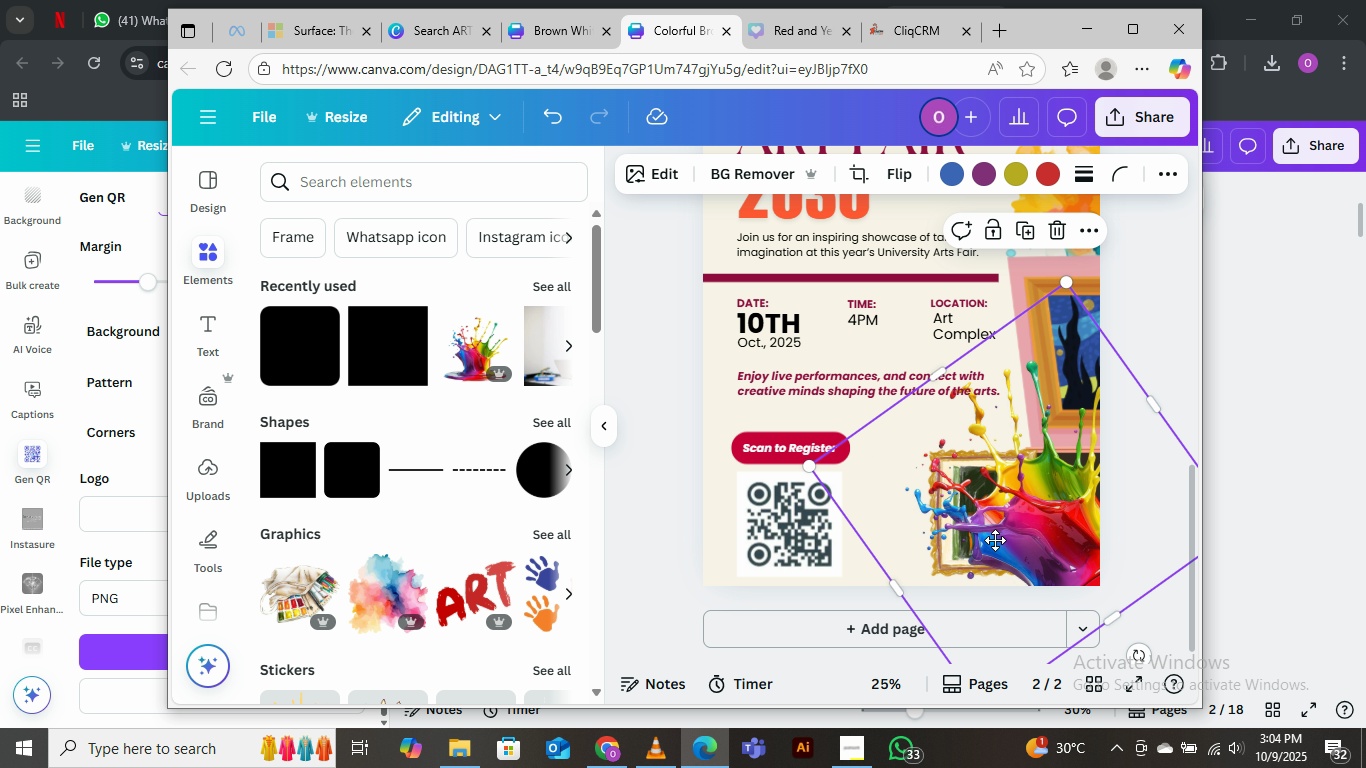 
left_click_drag(start_coordinate=[1000, 546], to_coordinate=[841, 533])
 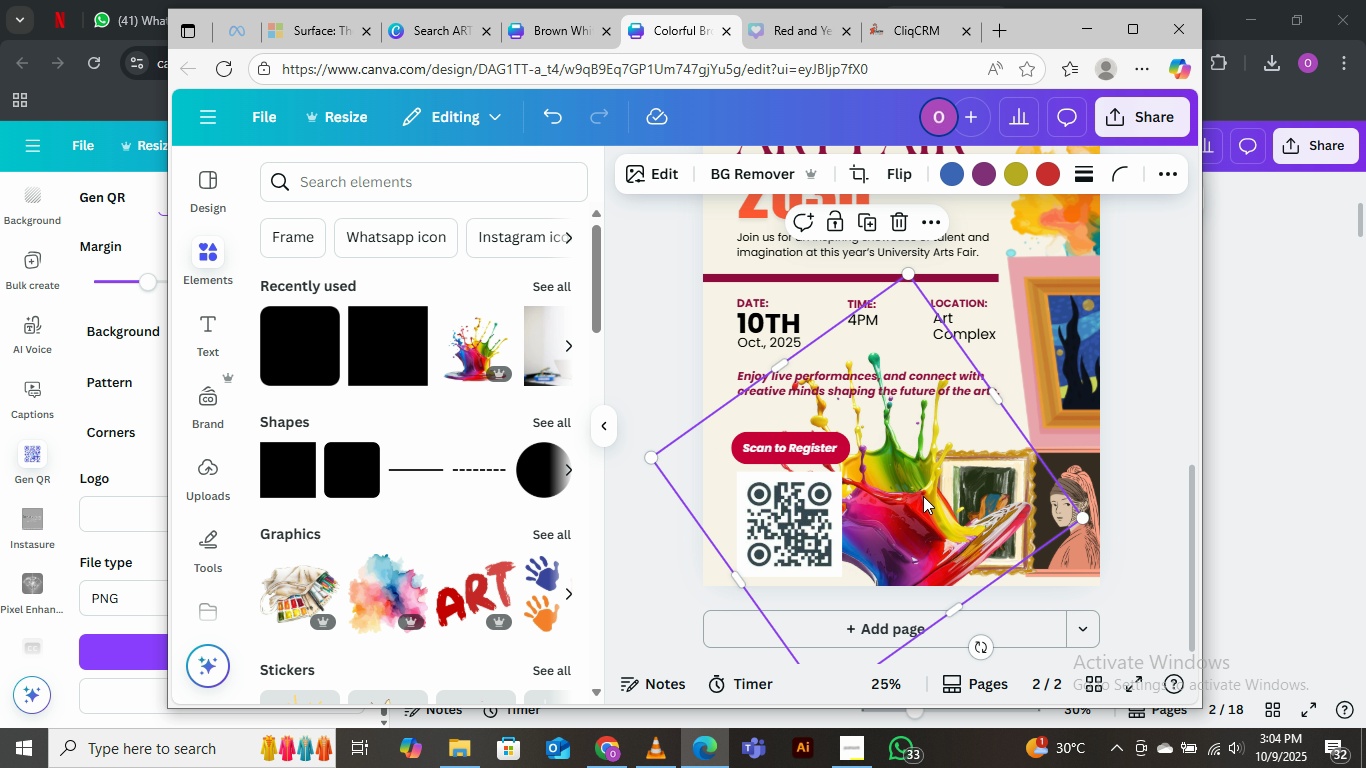 
left_click_drag(start_coordinate=[923, 496], to_coordinate=[875, 498])
 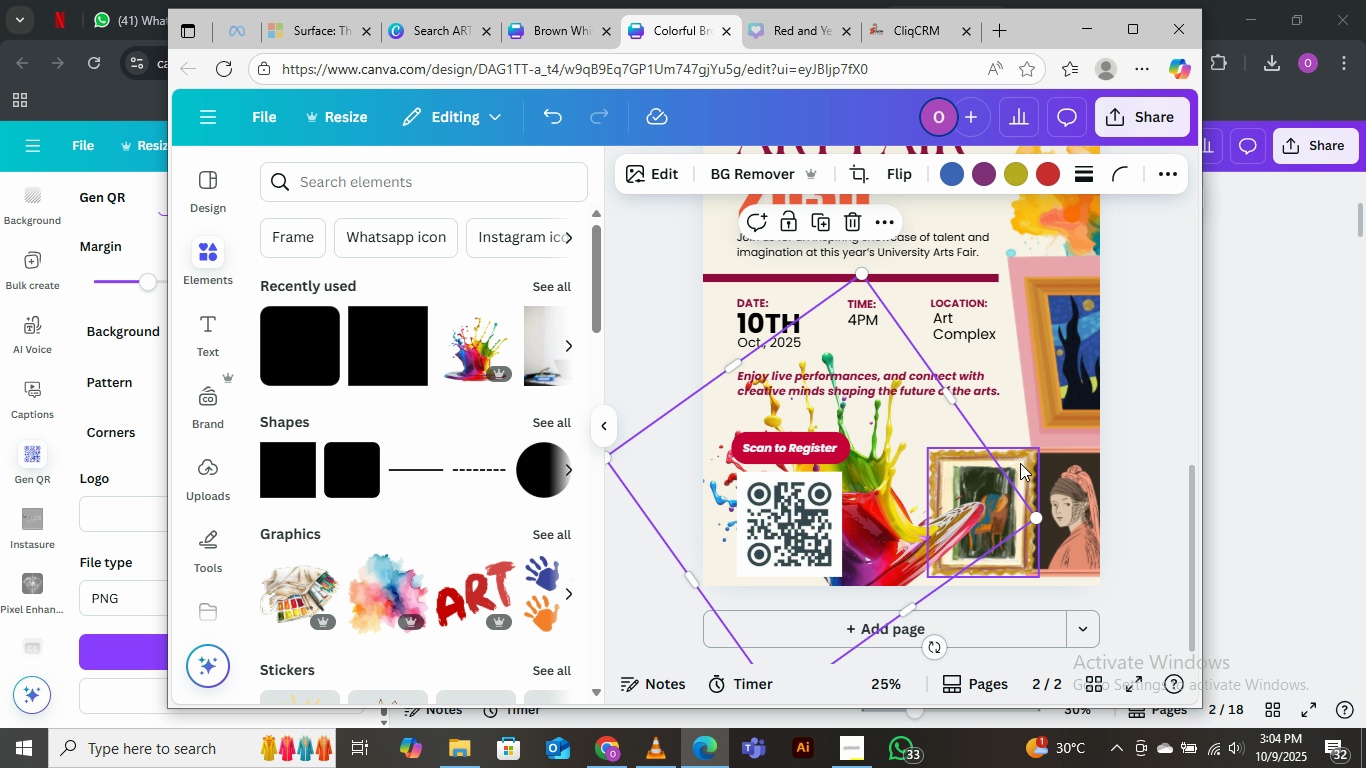 
left_click([1020, 463])
 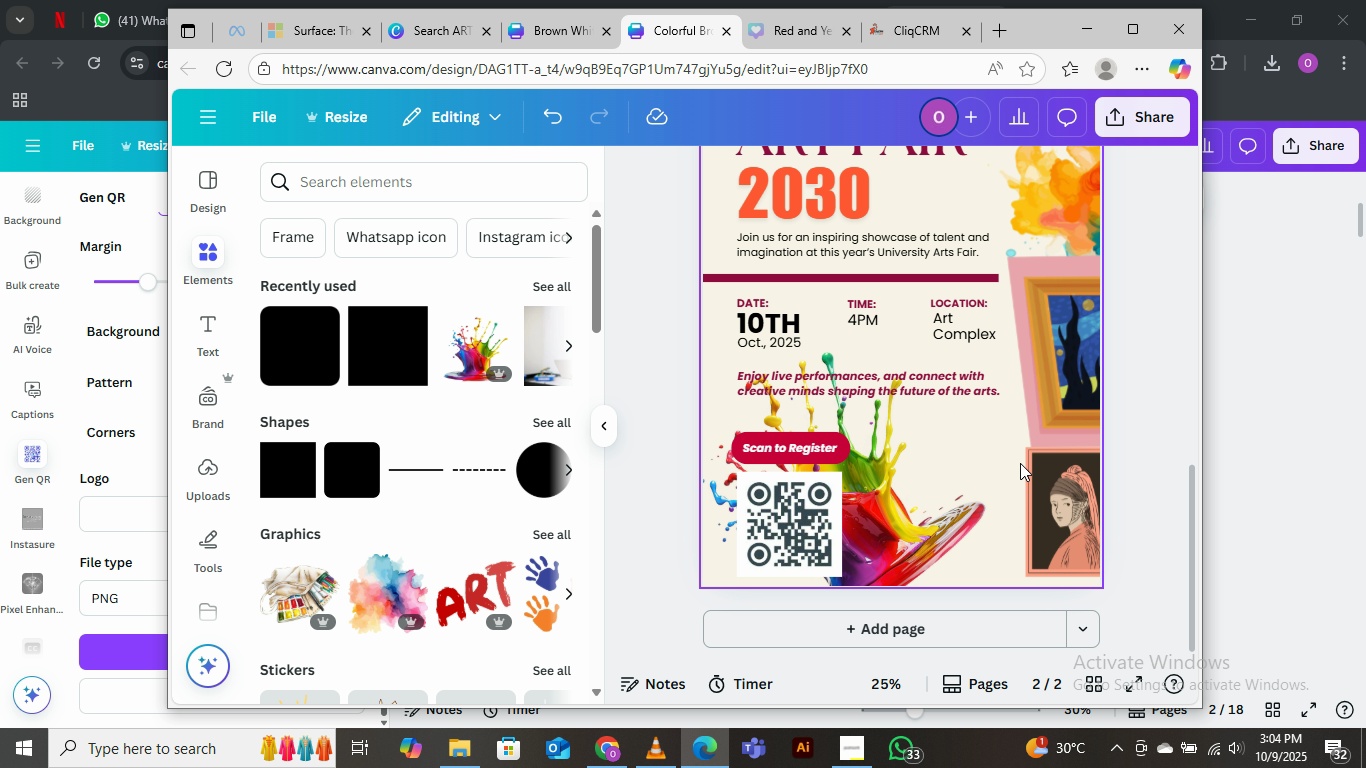 
key(Delete)
 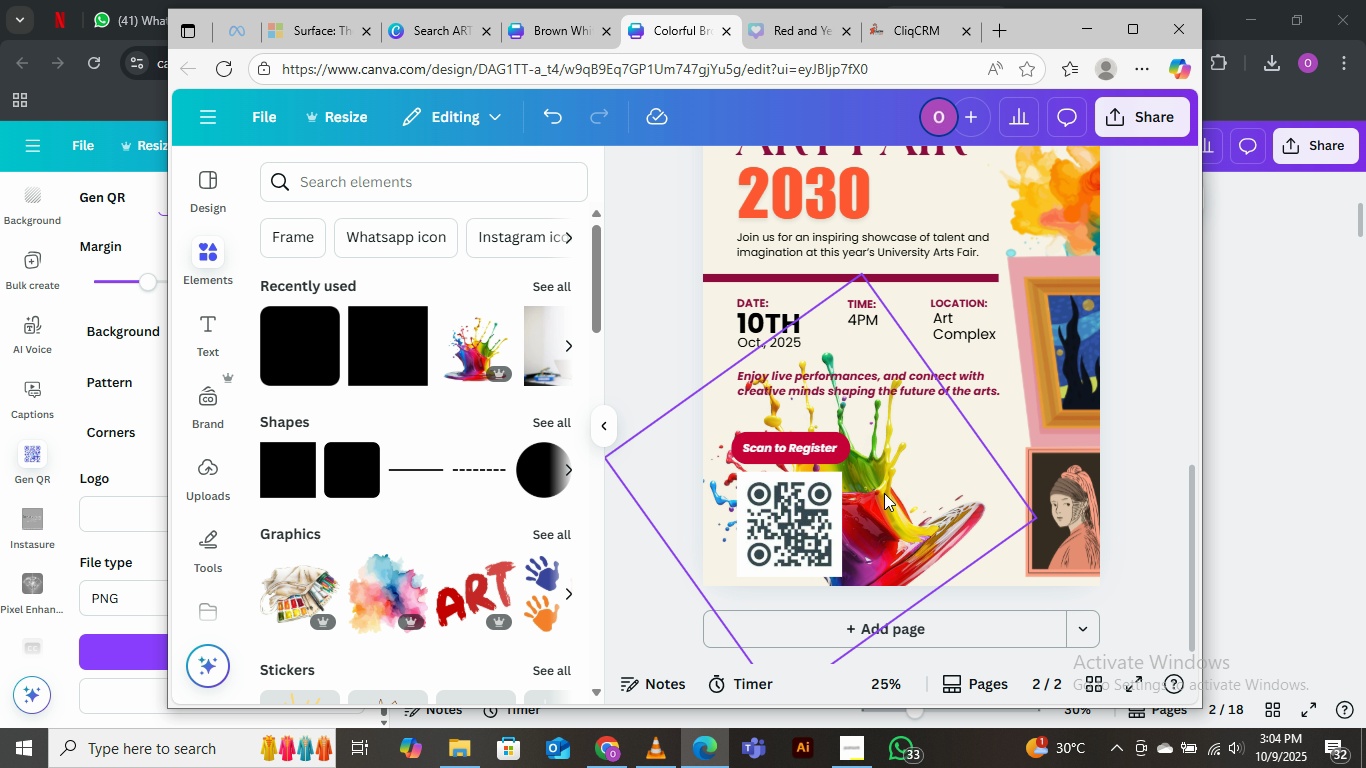 
left_click_drag(start_coordinate=[882, 493], to_coordinate=[1007, 534])
 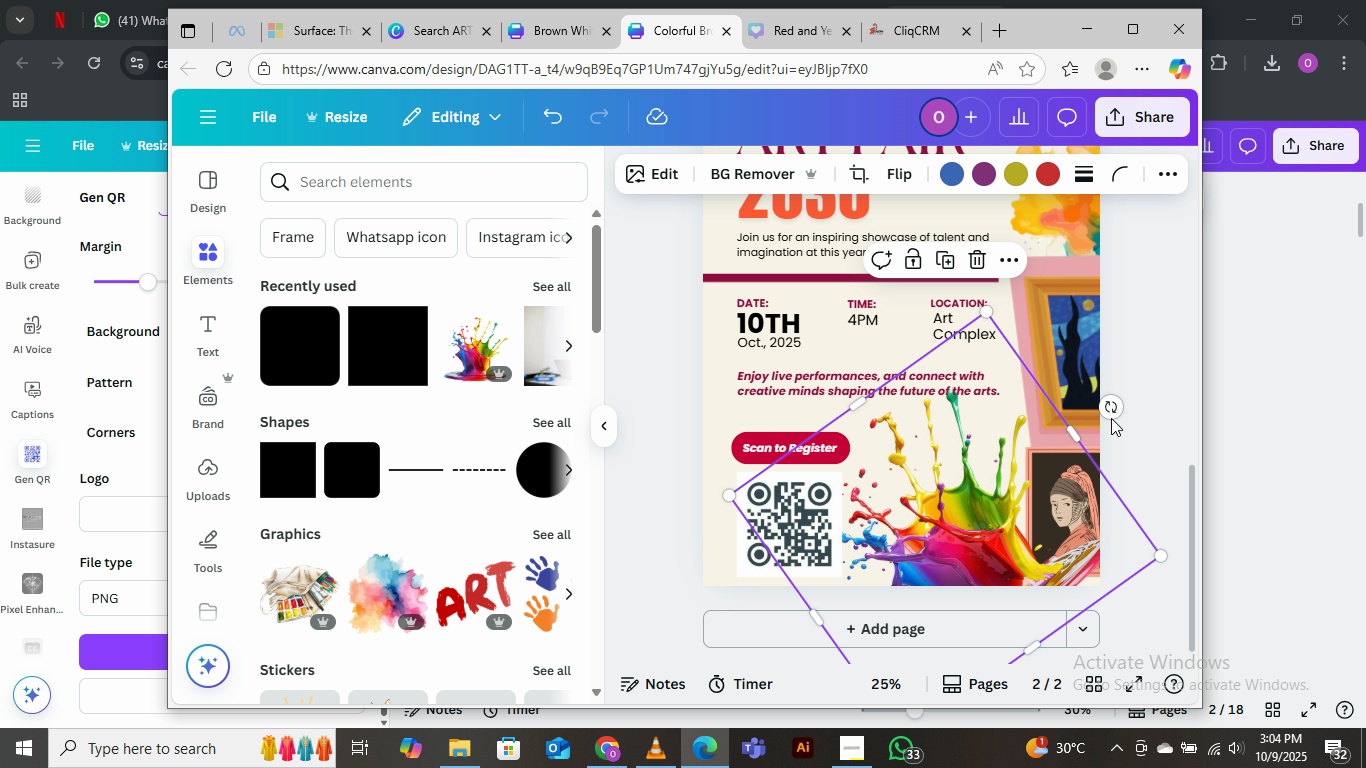 
left_click_drag(start_coordinate=[1114, 407], to_coordinate=[1070, 526])
 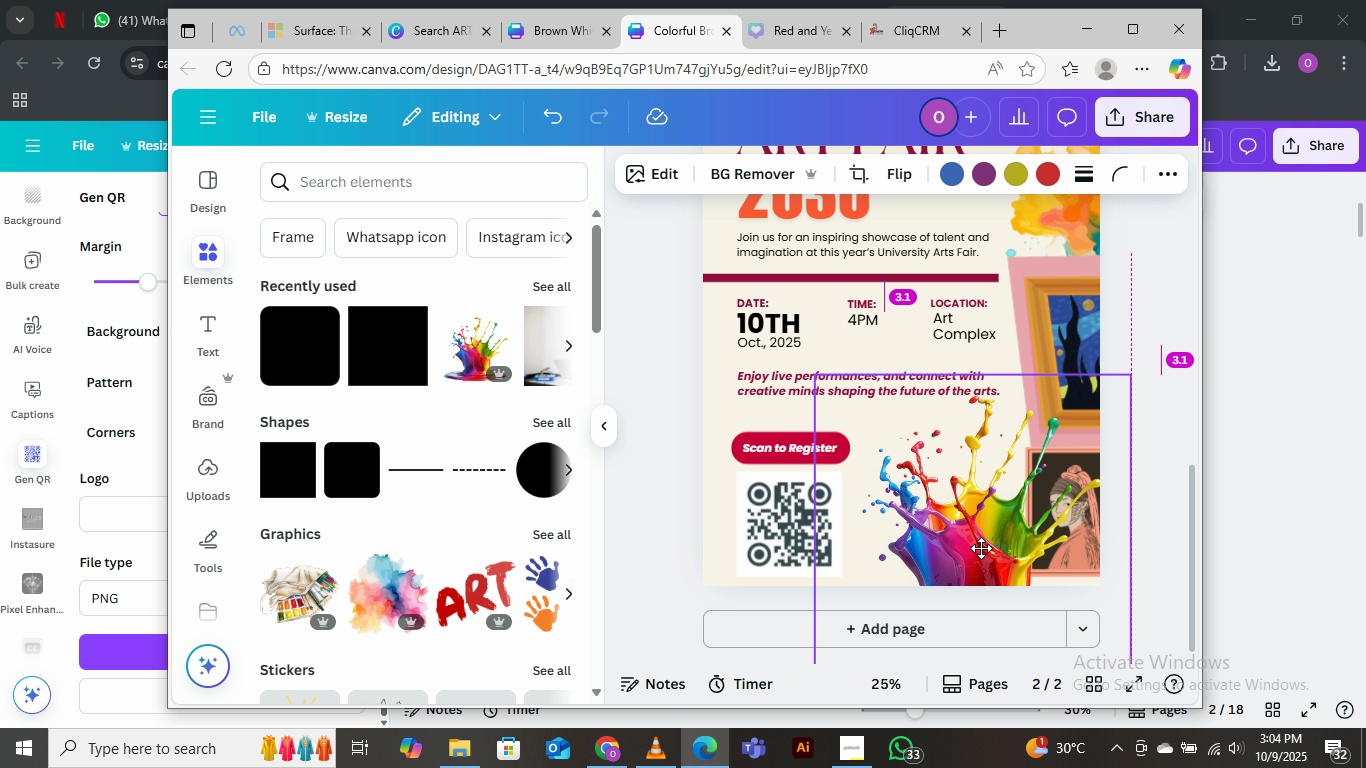 
left_click_drag(start_coordinate=[953, 546], to_coordinate=[983, 515])
 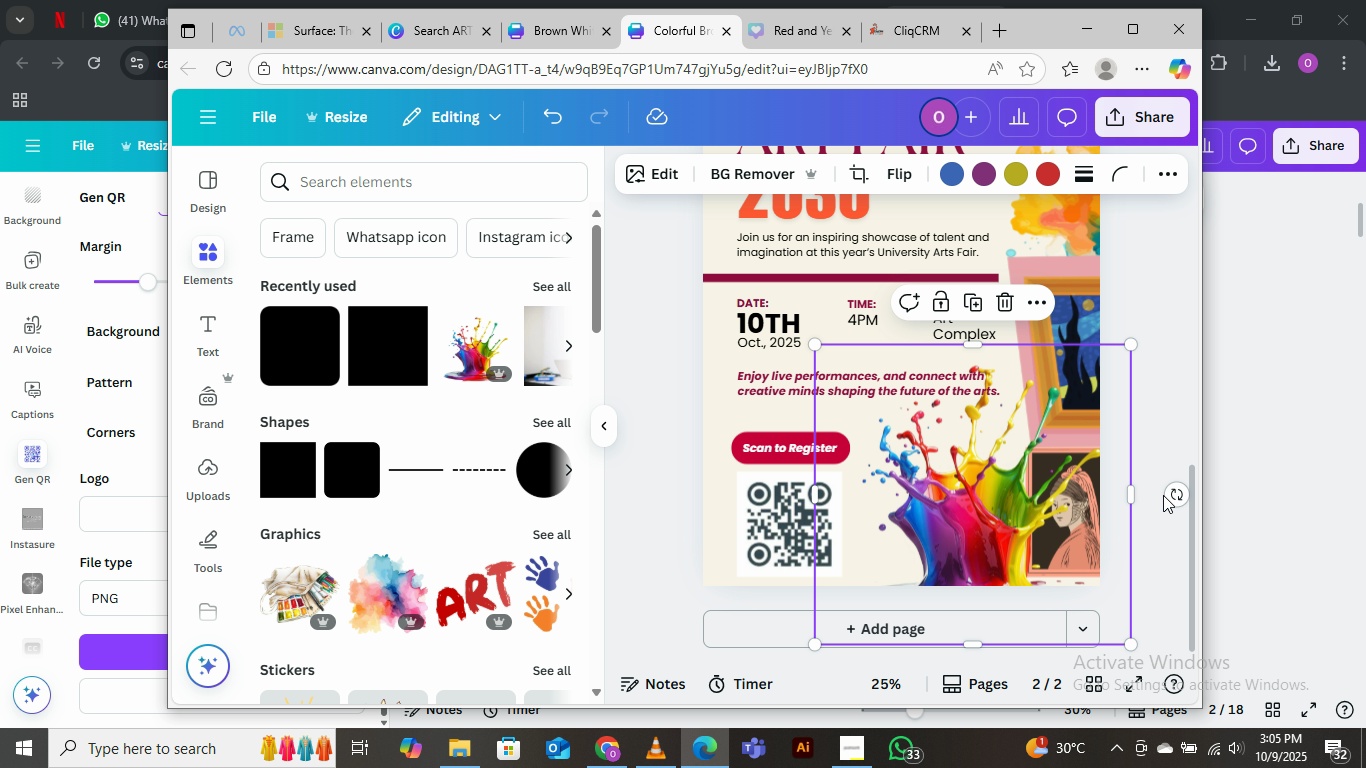 
left_click_drag(start_coordinate=[1177, 496], to_coordinate=[1168, 397])
 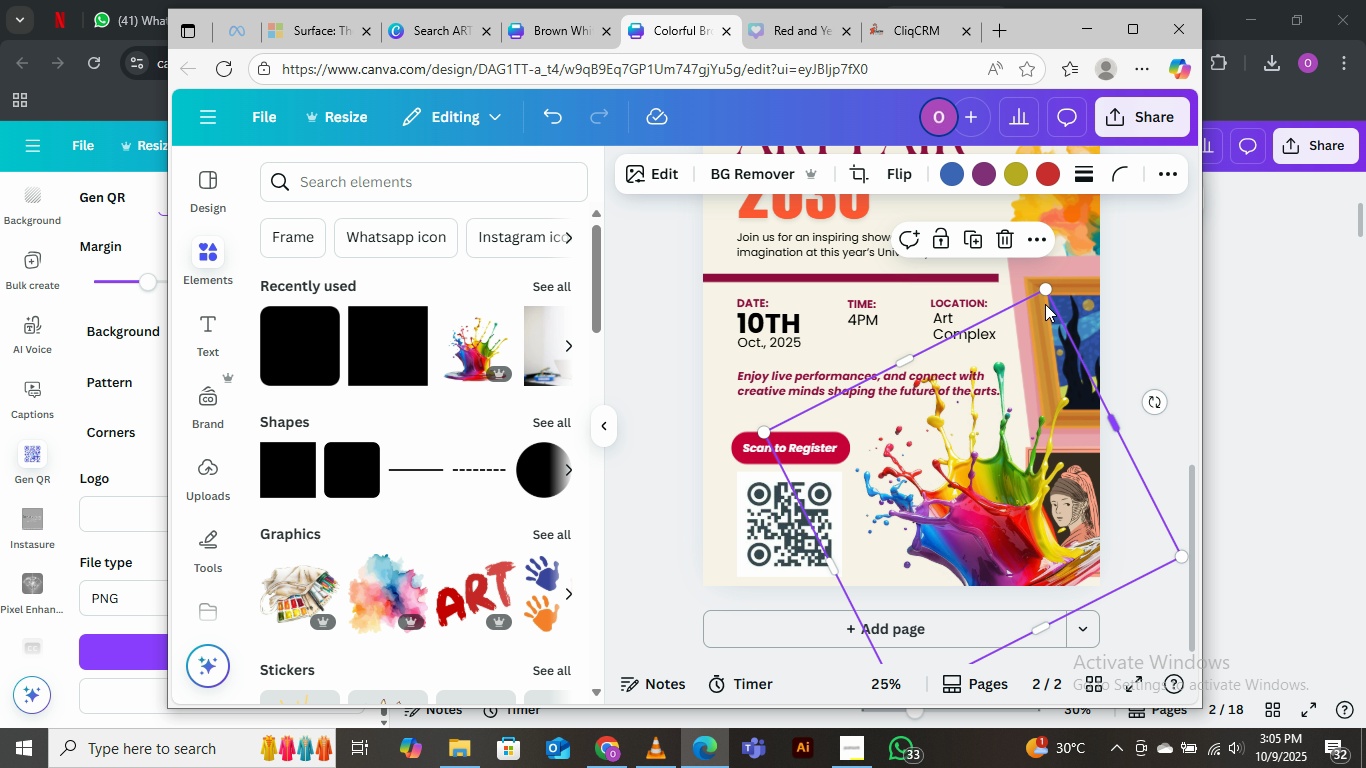 
wait(5.51)
 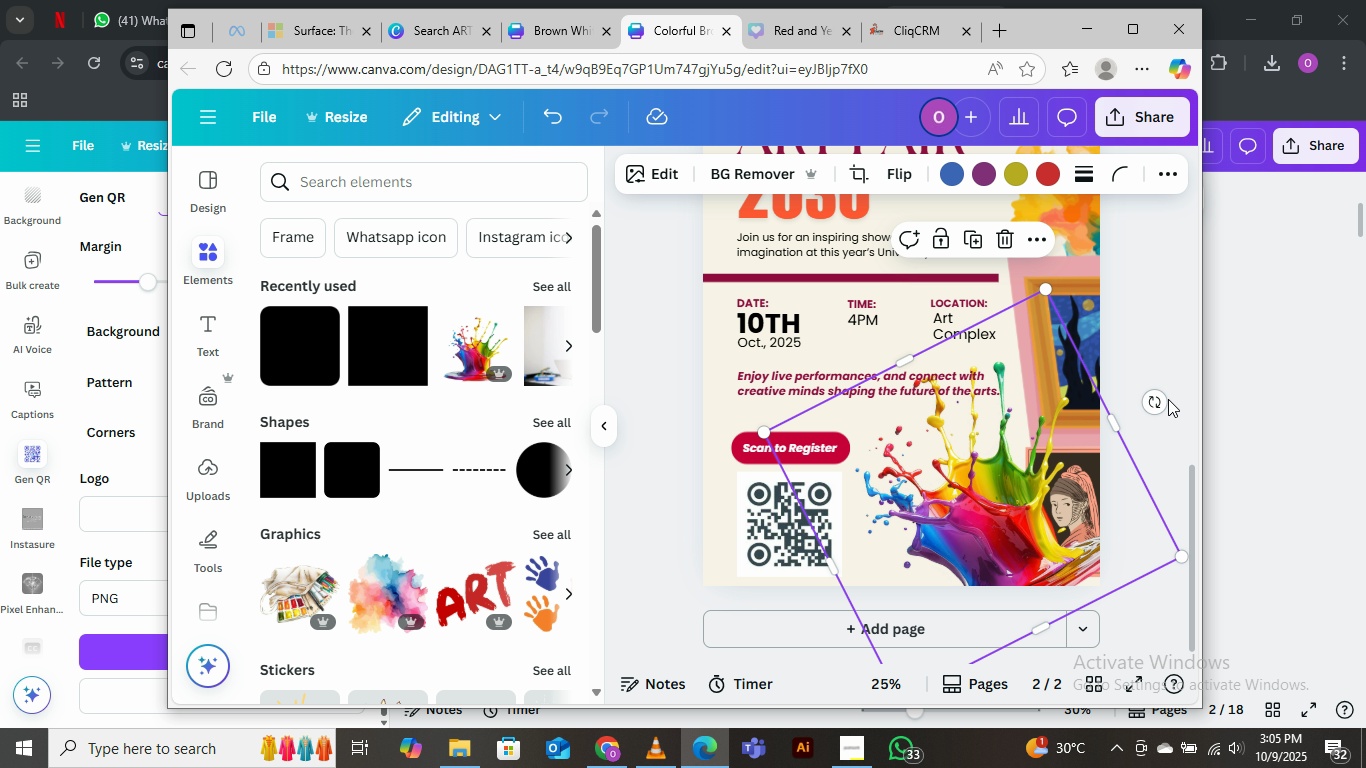 
left_click_drag(start_coordinate=[1043, 290], to_coordinate=[1044, 335])
 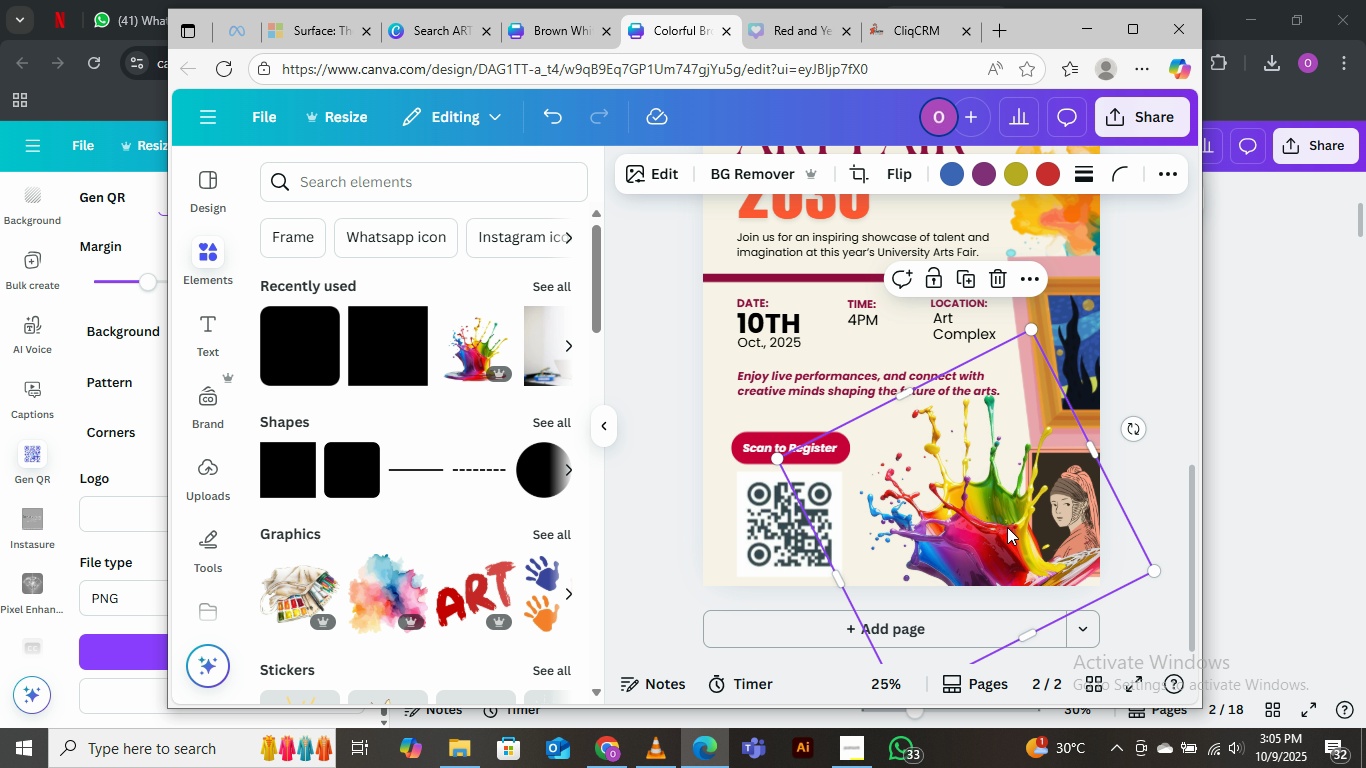 
left_click_drag(start_coordinate=[1007, 527], to_coordinate=[1024, 532])
 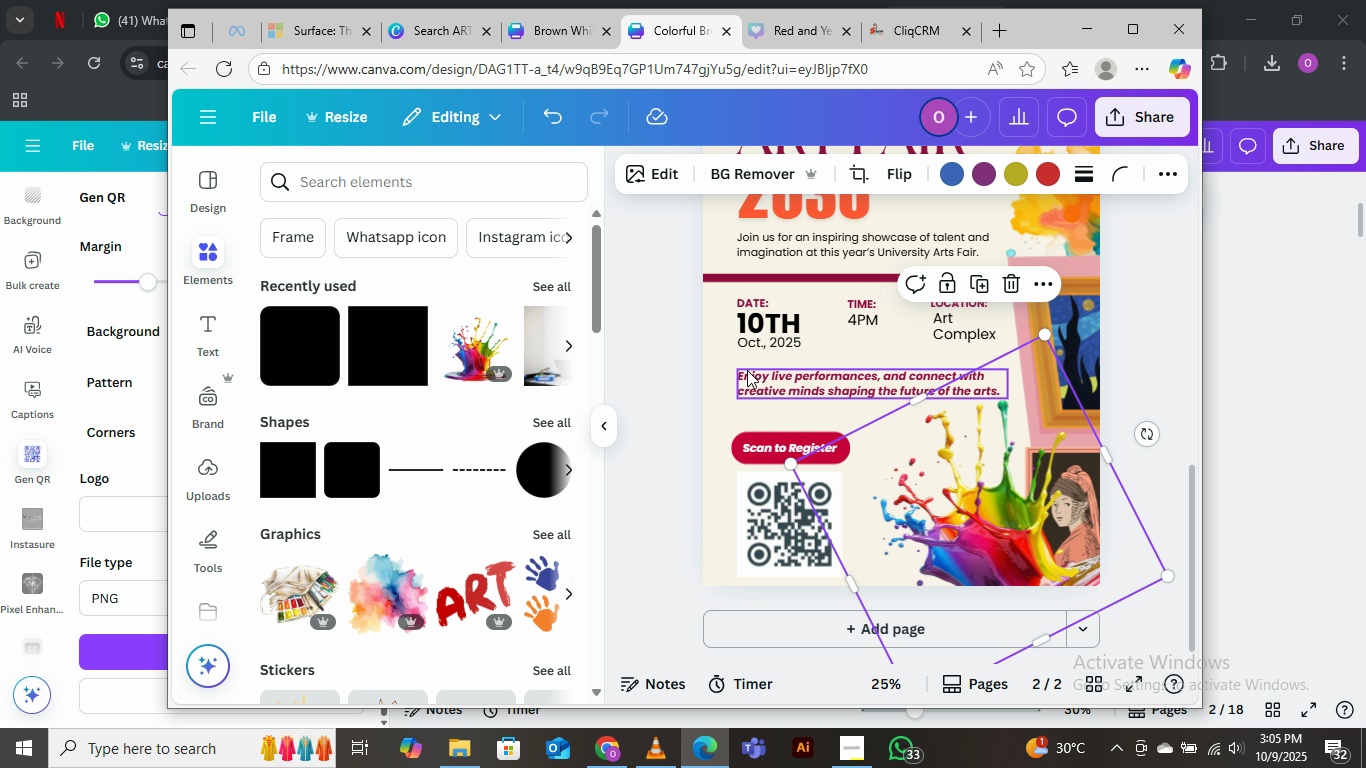 
left_click([776, 377])
 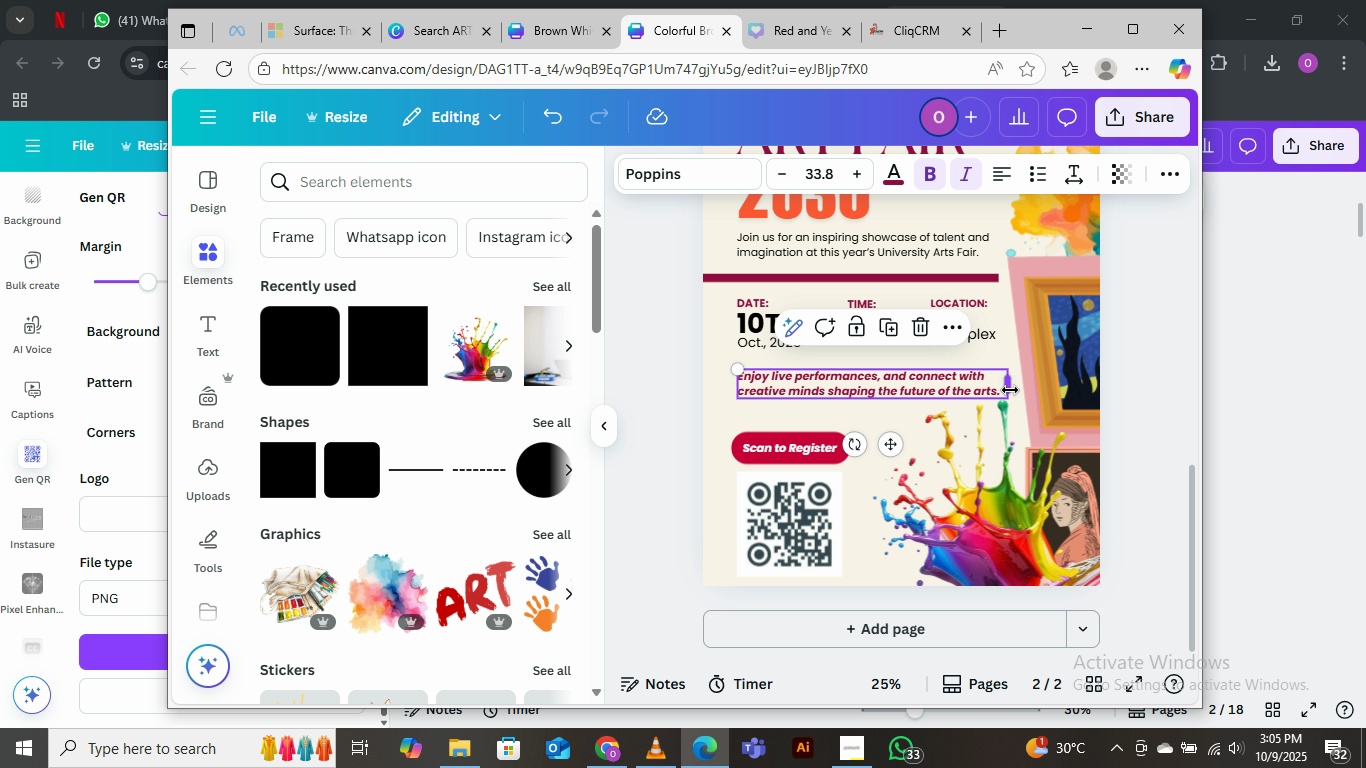 
left_click_drag(start_coordinate=[1011, 390], to_coordinate=[1000, 390])
 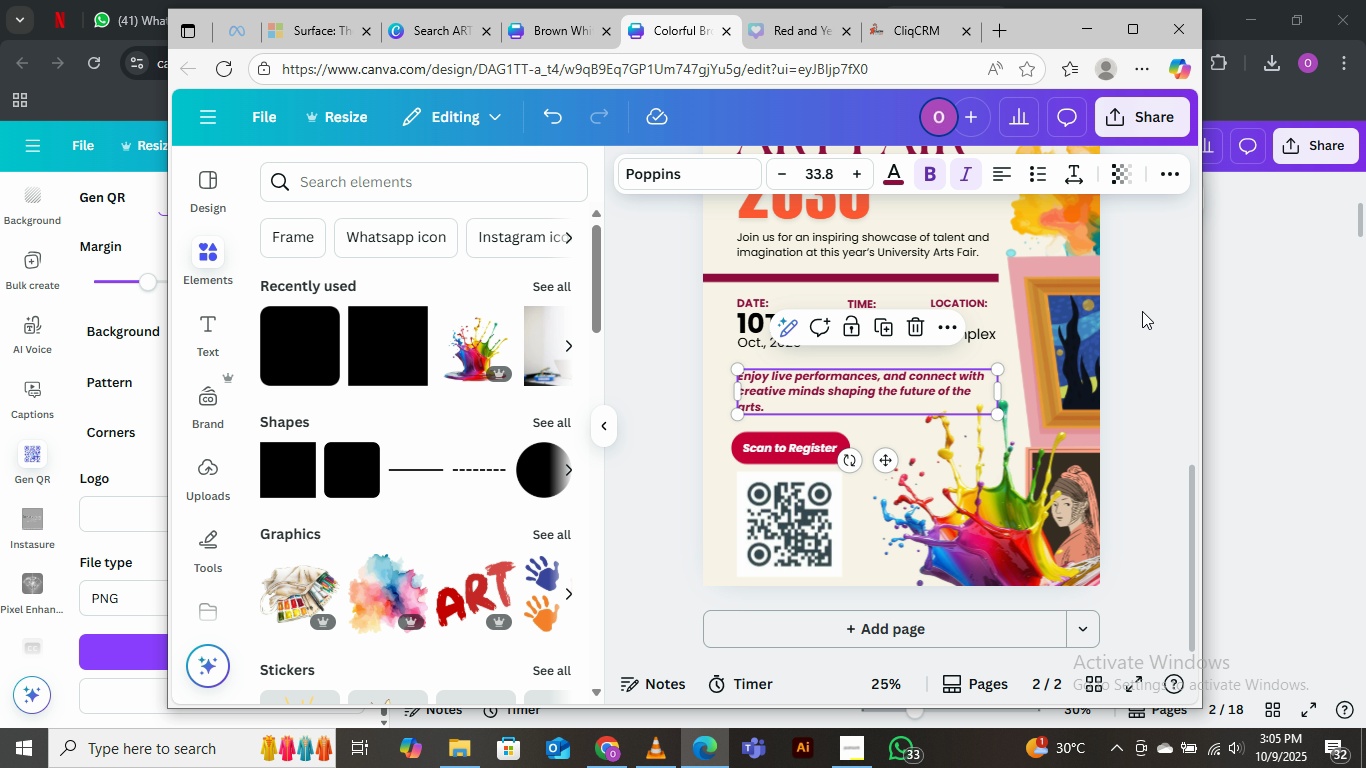 
left_click([1142, 311])
 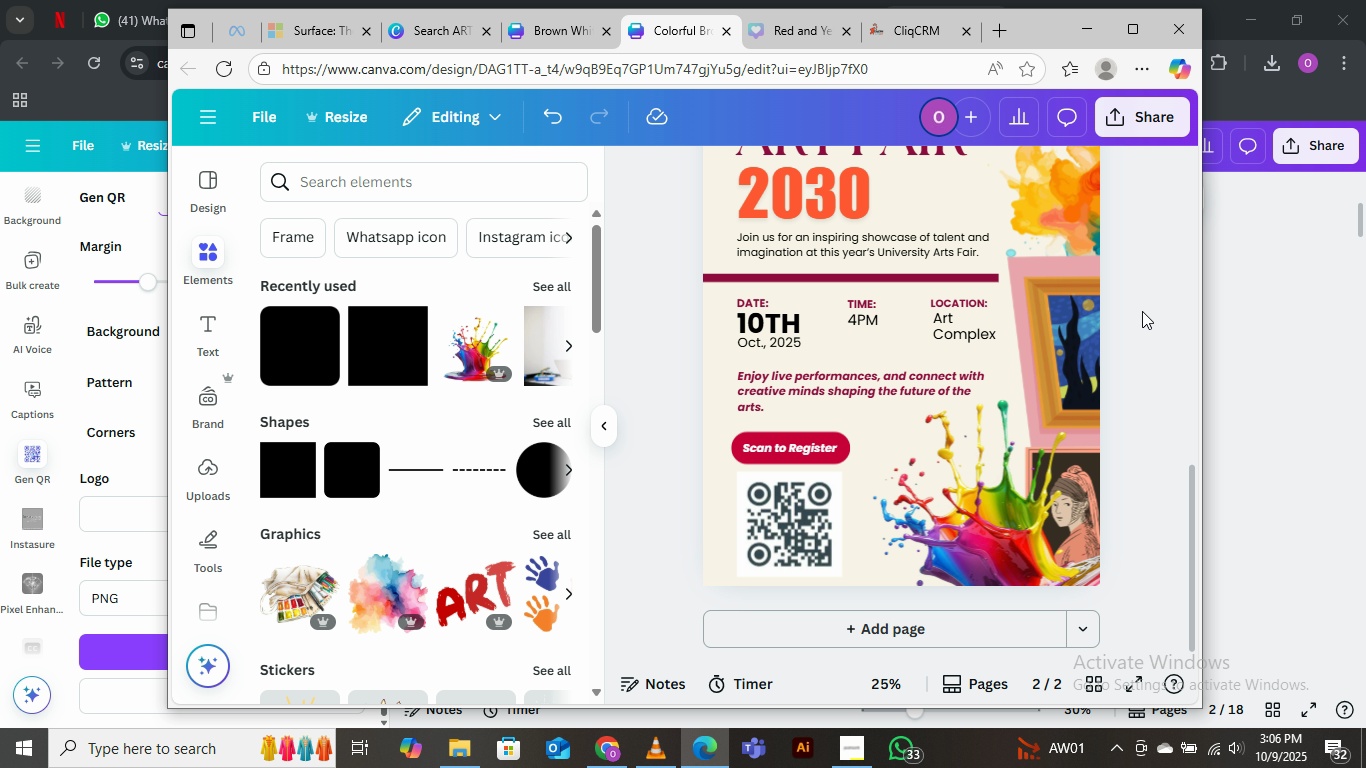 
wait(54.8)
 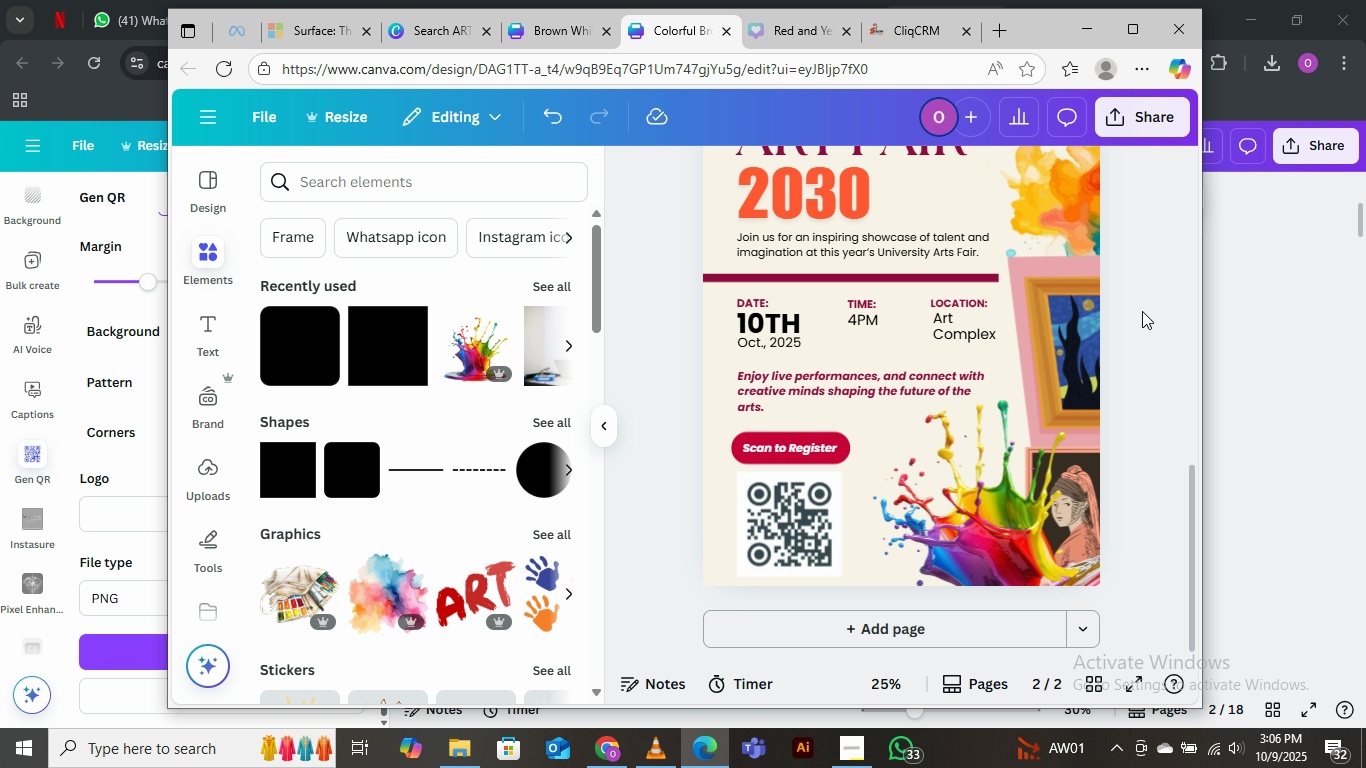 
left_click([843, 758])